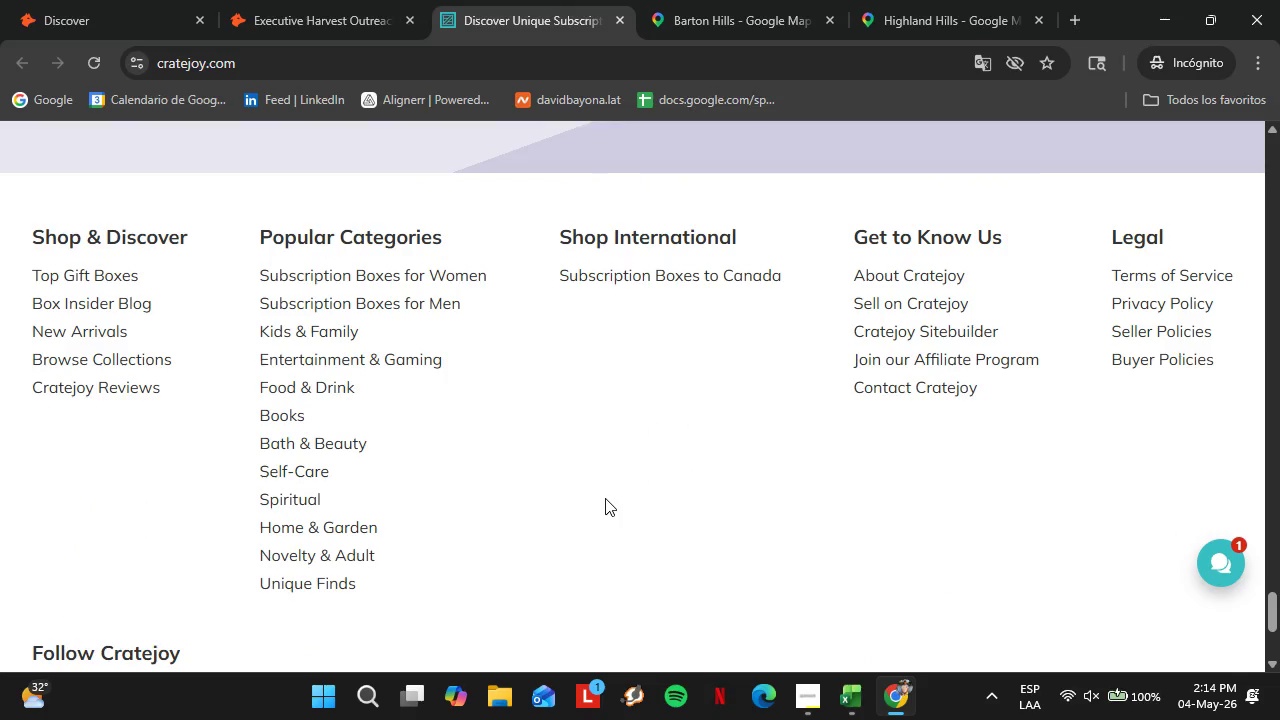 
scroll: coordinate [625, 486], scroll_direction: up, amount: 59.0
 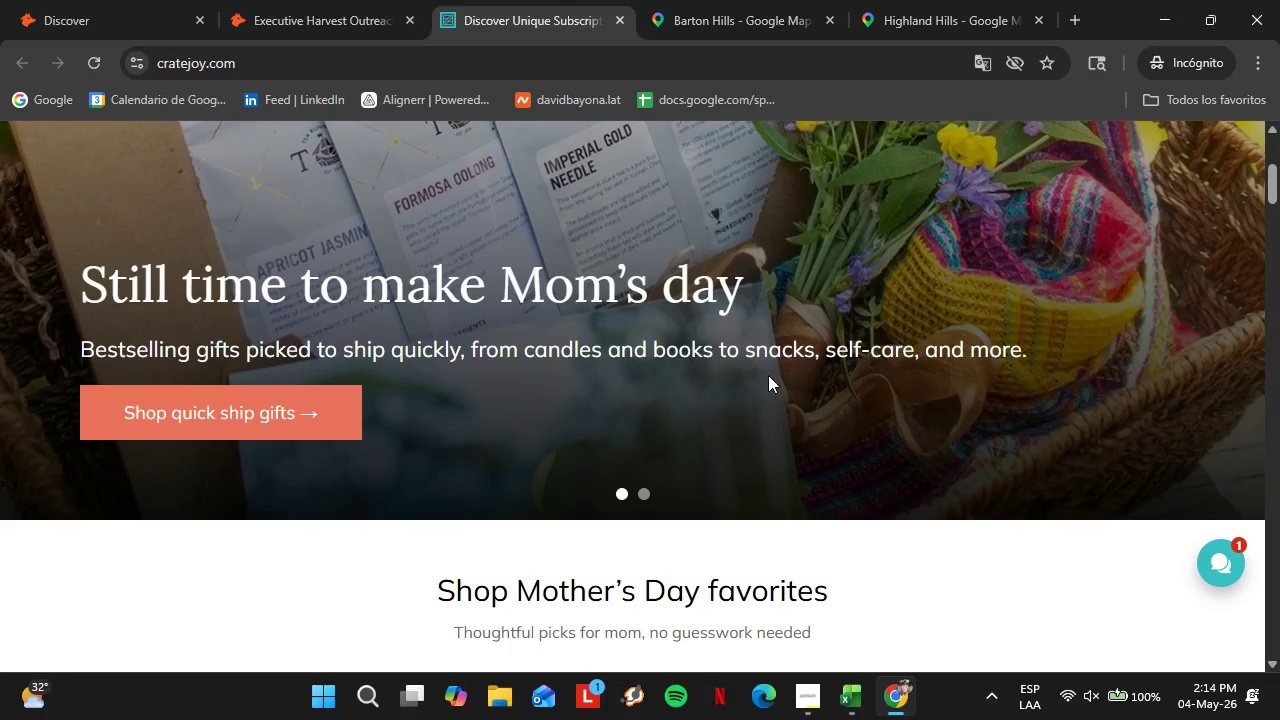 
wait(5.59)
 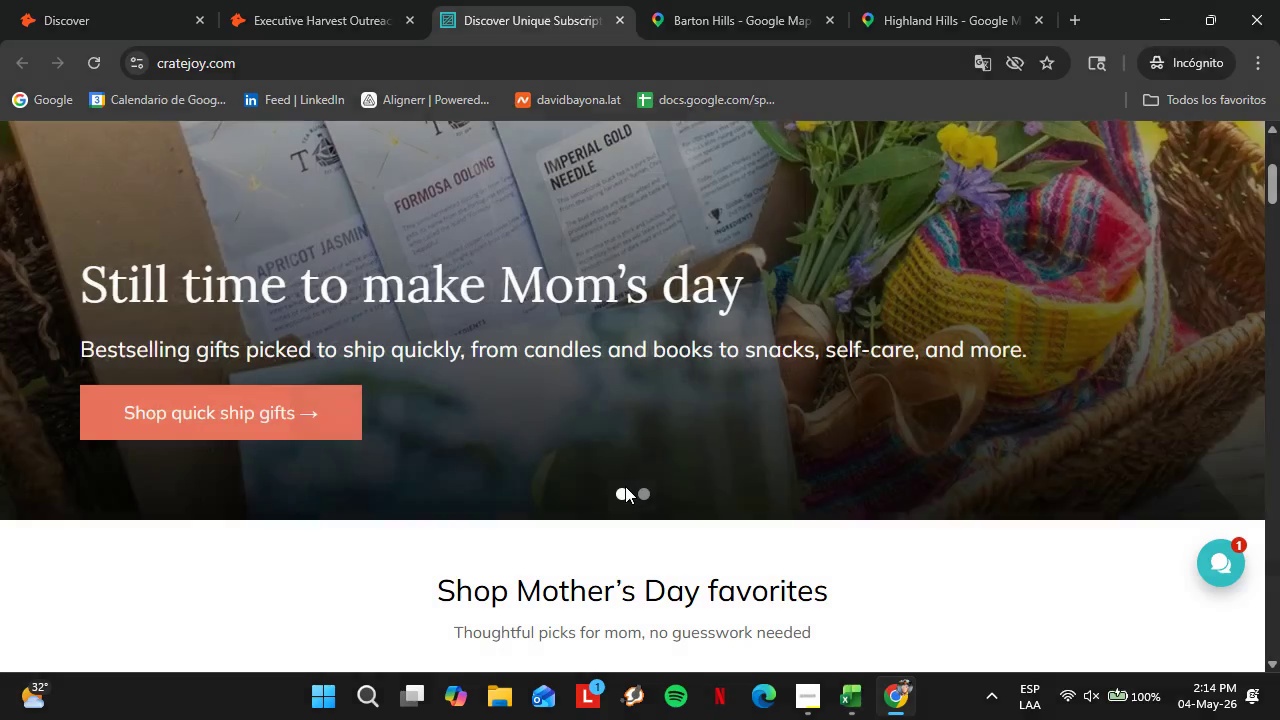 
scroll: coordinate [580, 562], scroll_direction: up, amount: 4.0
 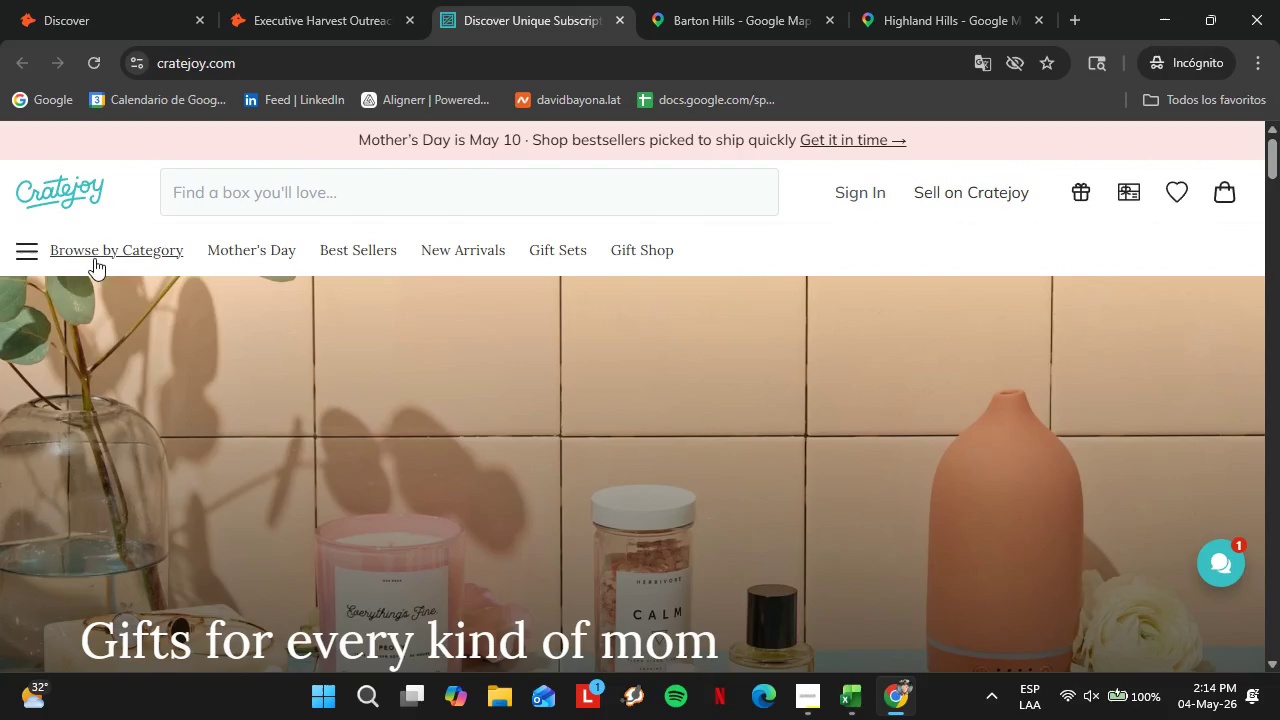 
left_click([28, 252])
 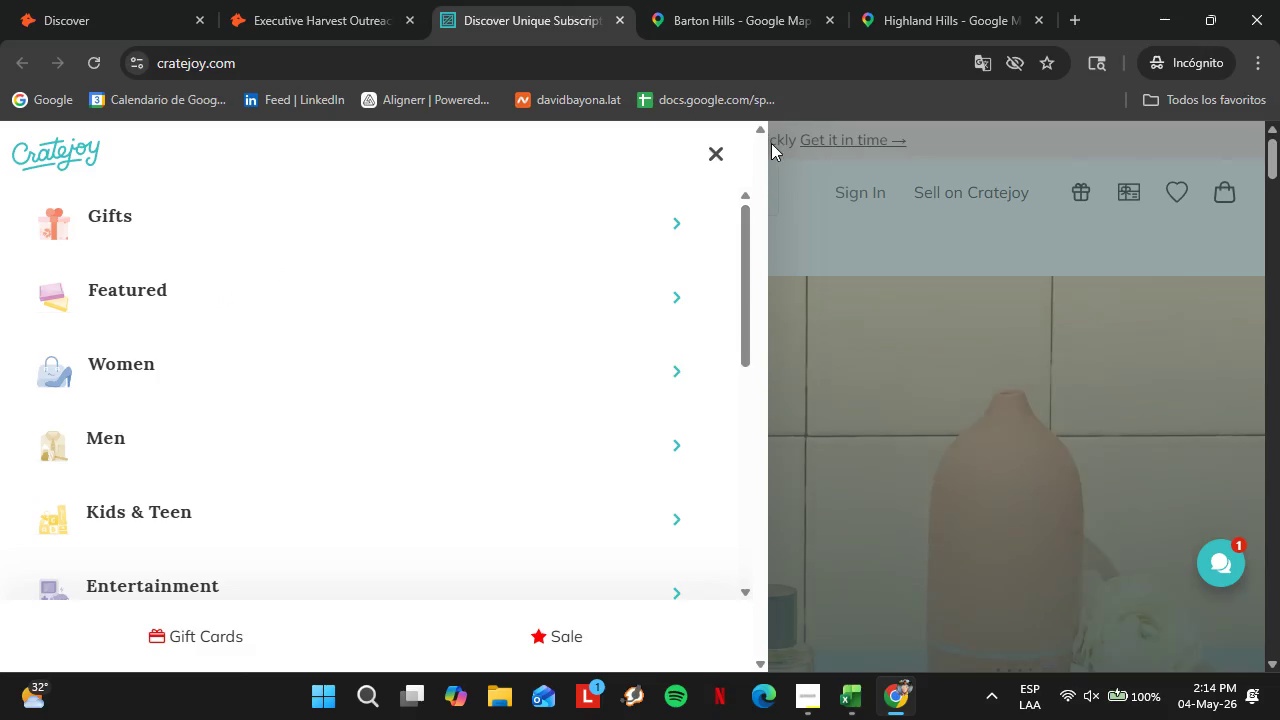 
left_click([715, 151])
 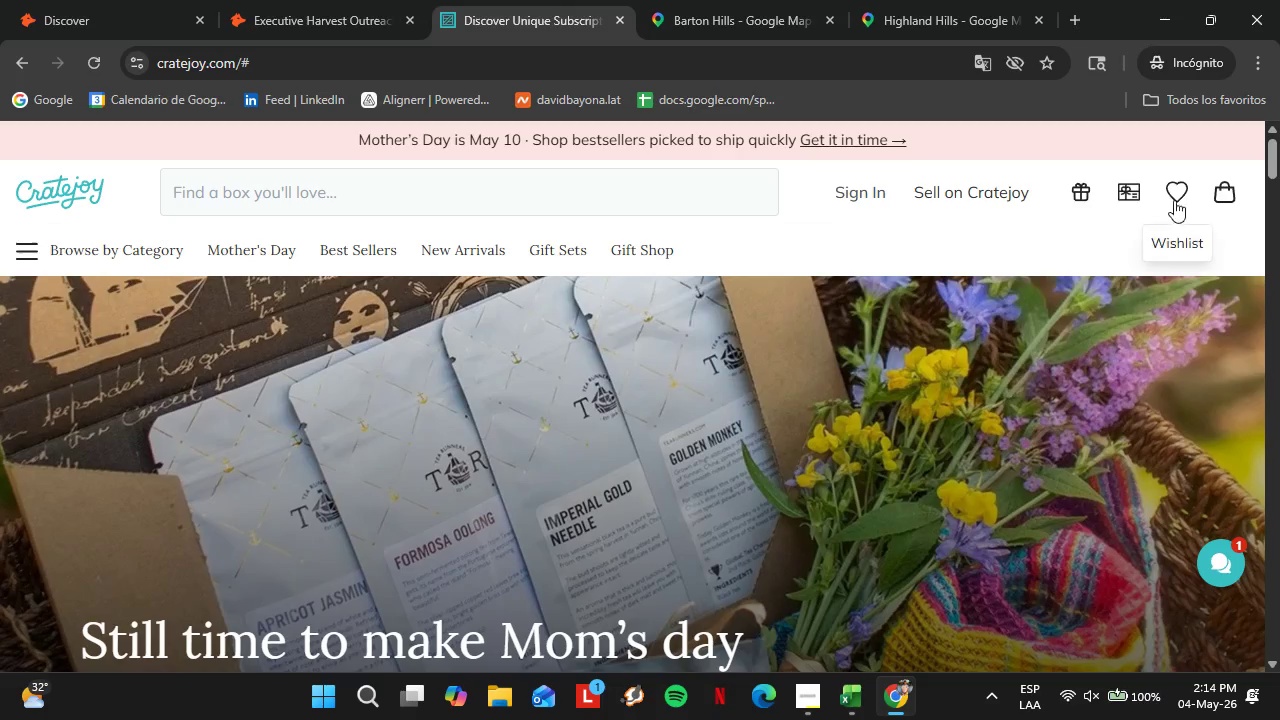 
left_click_drag(start_coordinate=[1275, 167], to_coordinate=[1279, 652])
 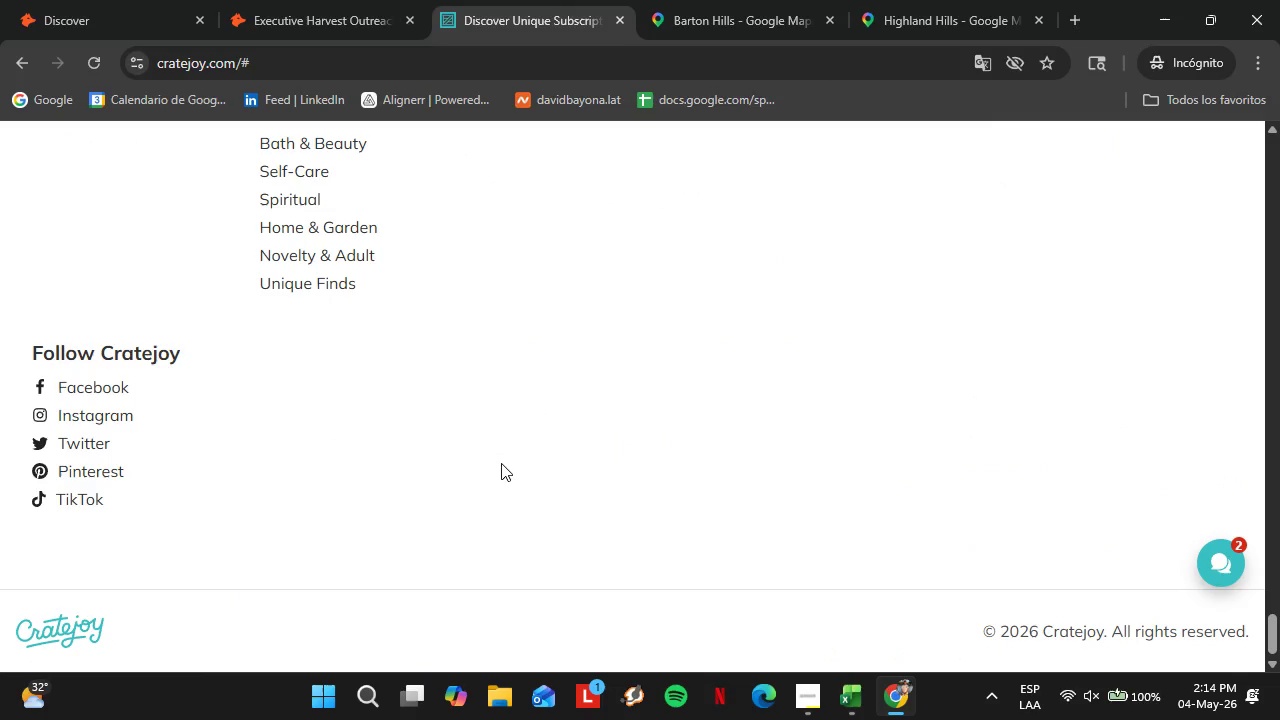 
scroll: coordinate [496, 559], scroll_direction: up, amount: 22.0
 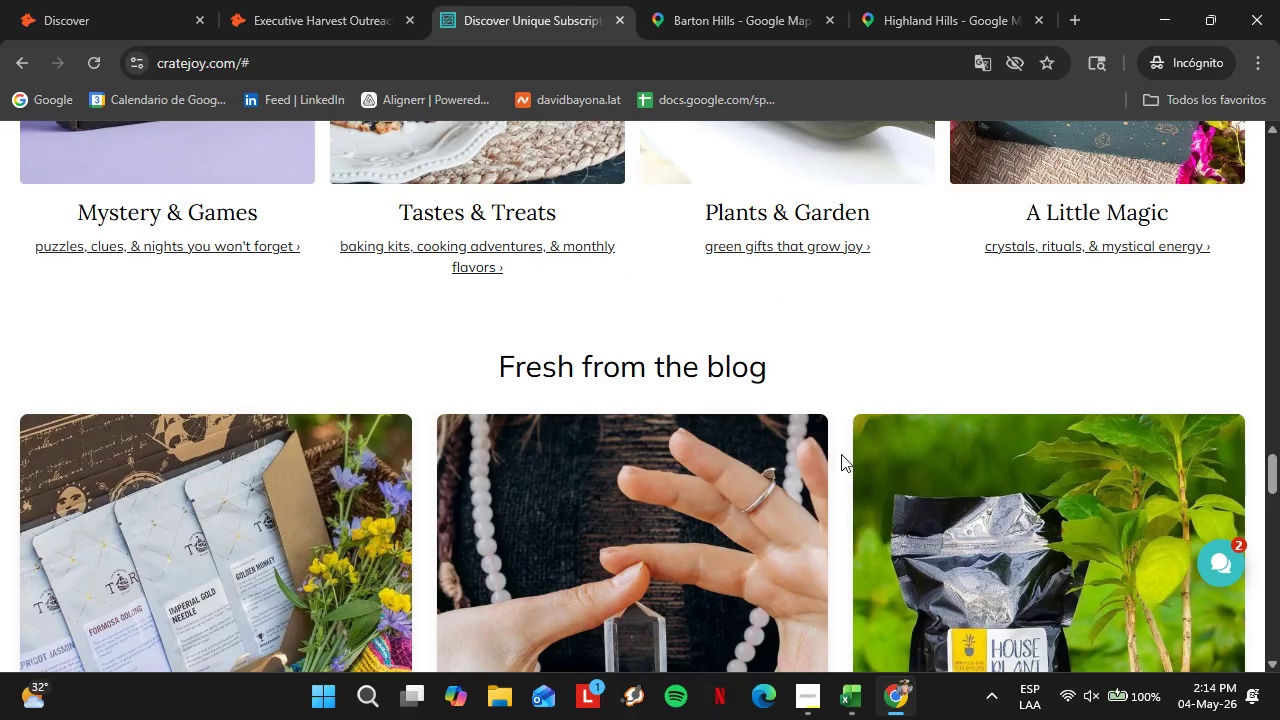 
scroll: coordinate [345, 501], scroll_direction: up, amount: 28.0
 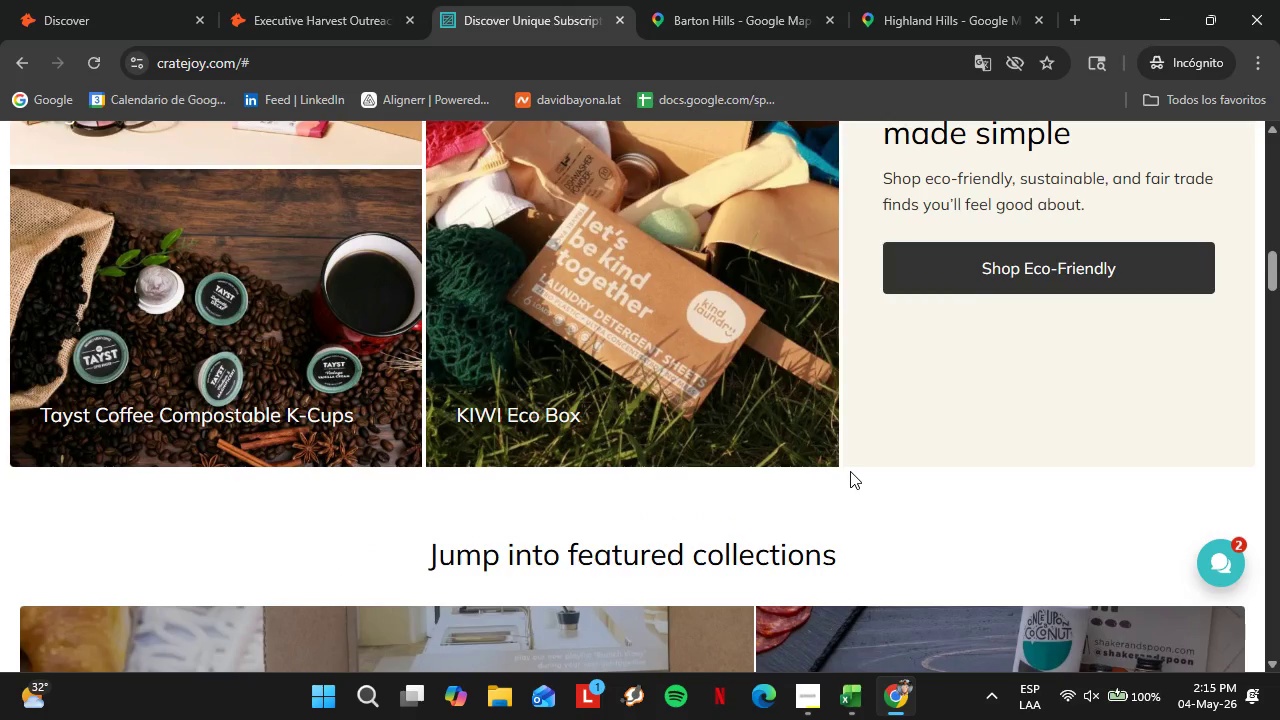 
scroll: coordinate [879, 472], scroll_direction: up, amount: 6.0
 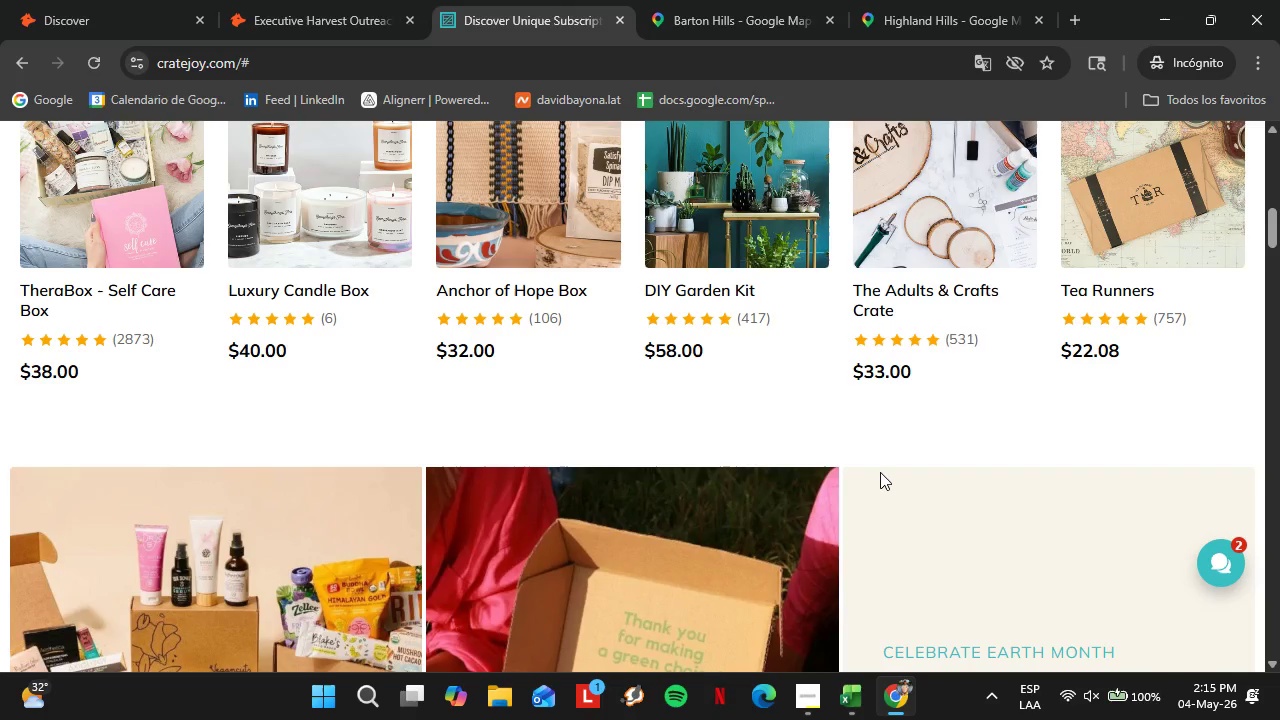 
wait(26.62)
 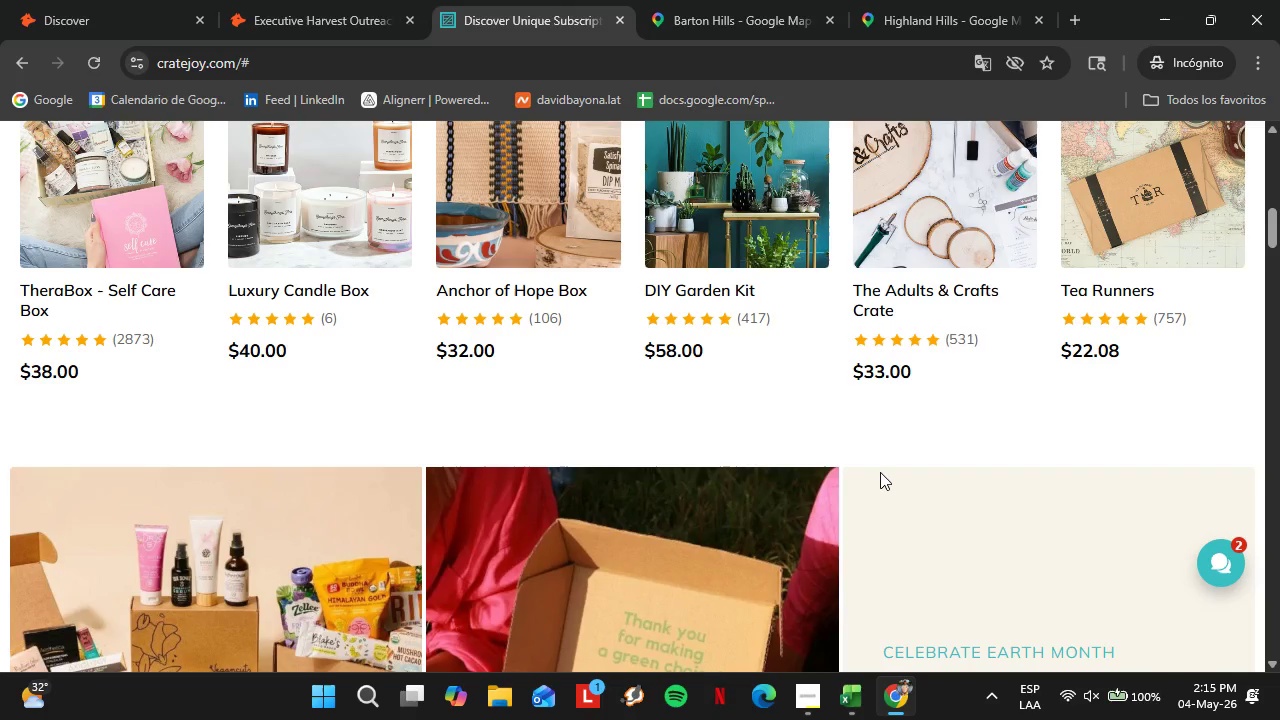 
scroll: coordinate [632, 522], scroll_direction: down, amount: 36.0
 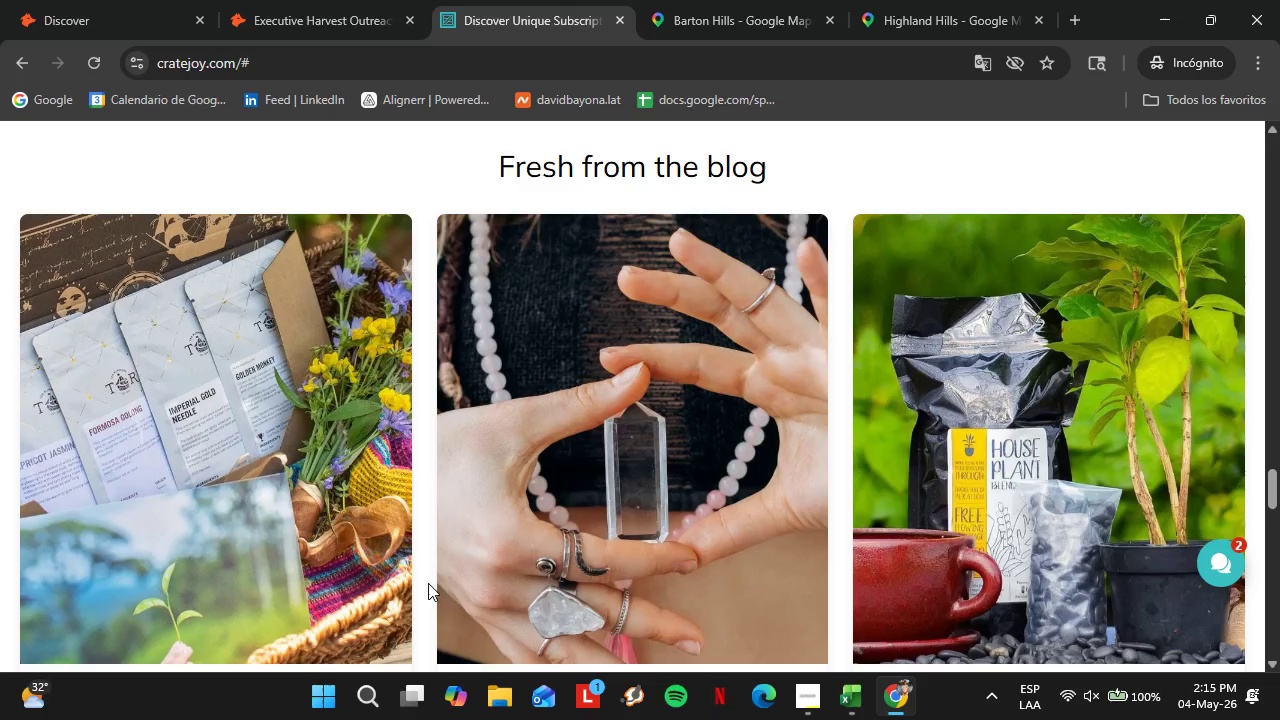 
scroll: coordinate [339, 261], scroll_direction: up, amount: 55.0
 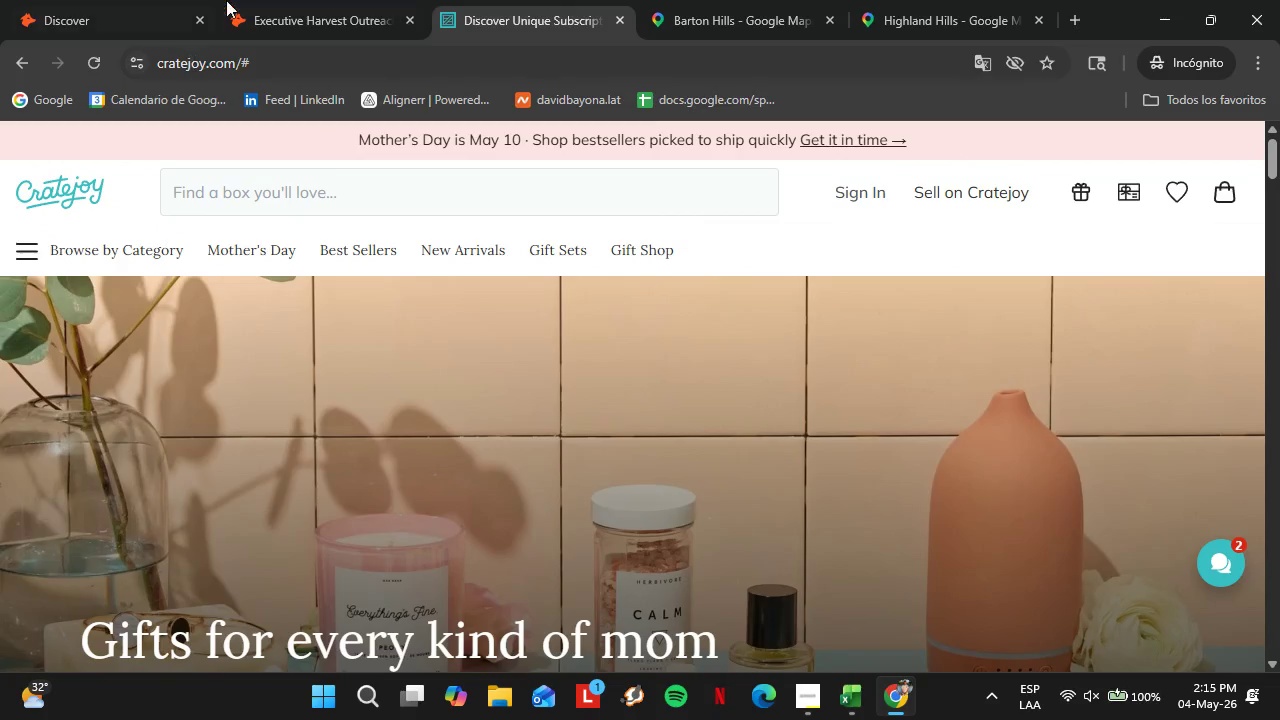 
left_click([228, 0])
 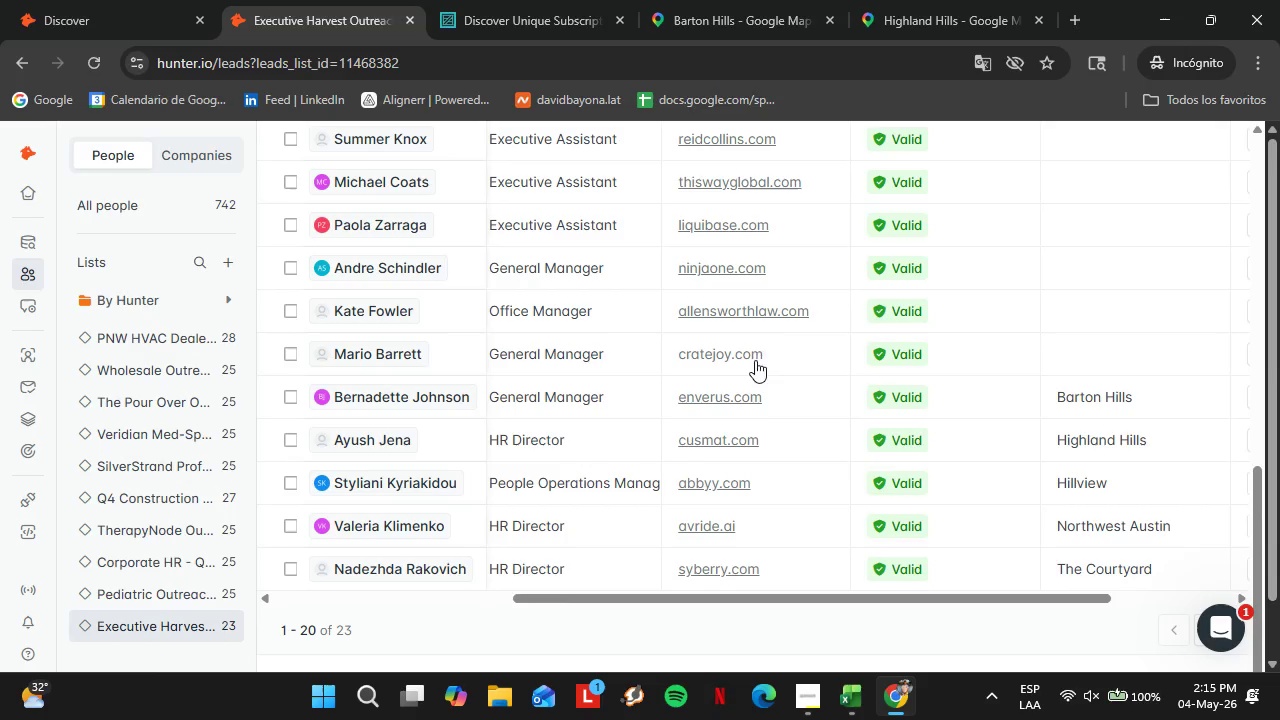 
left_click([877, 0])
 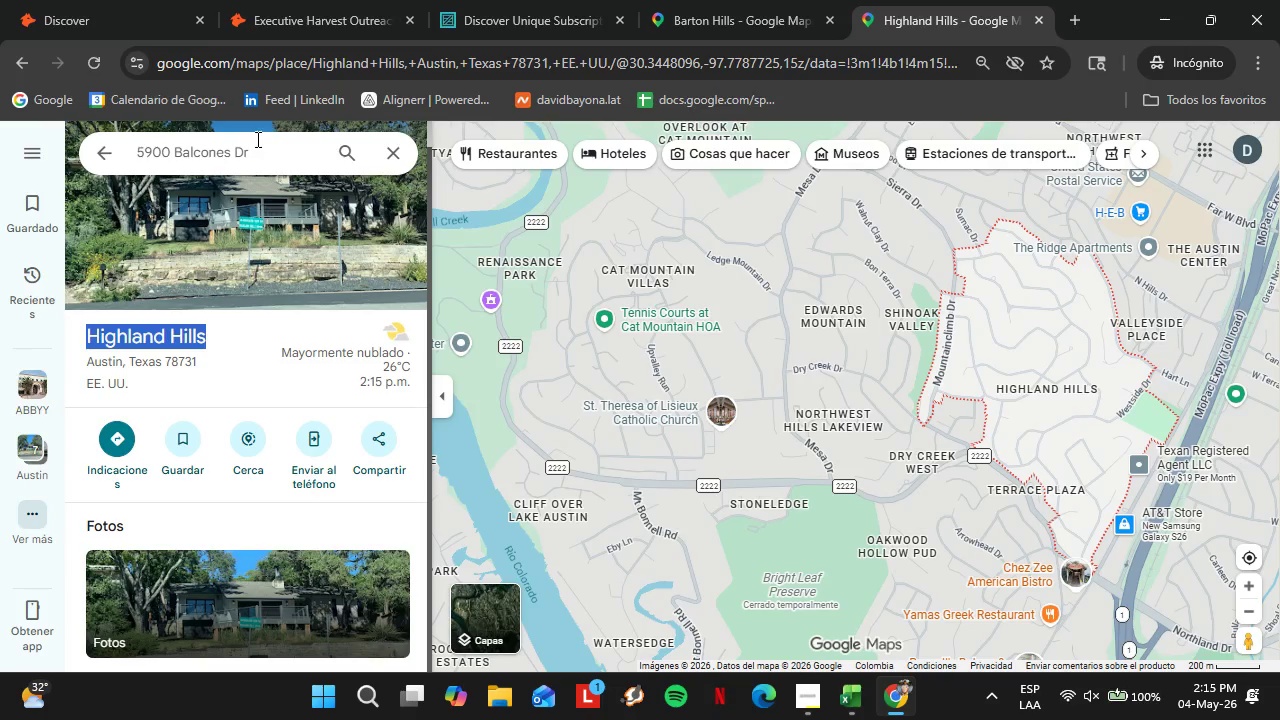 
left_click([278, 0])
 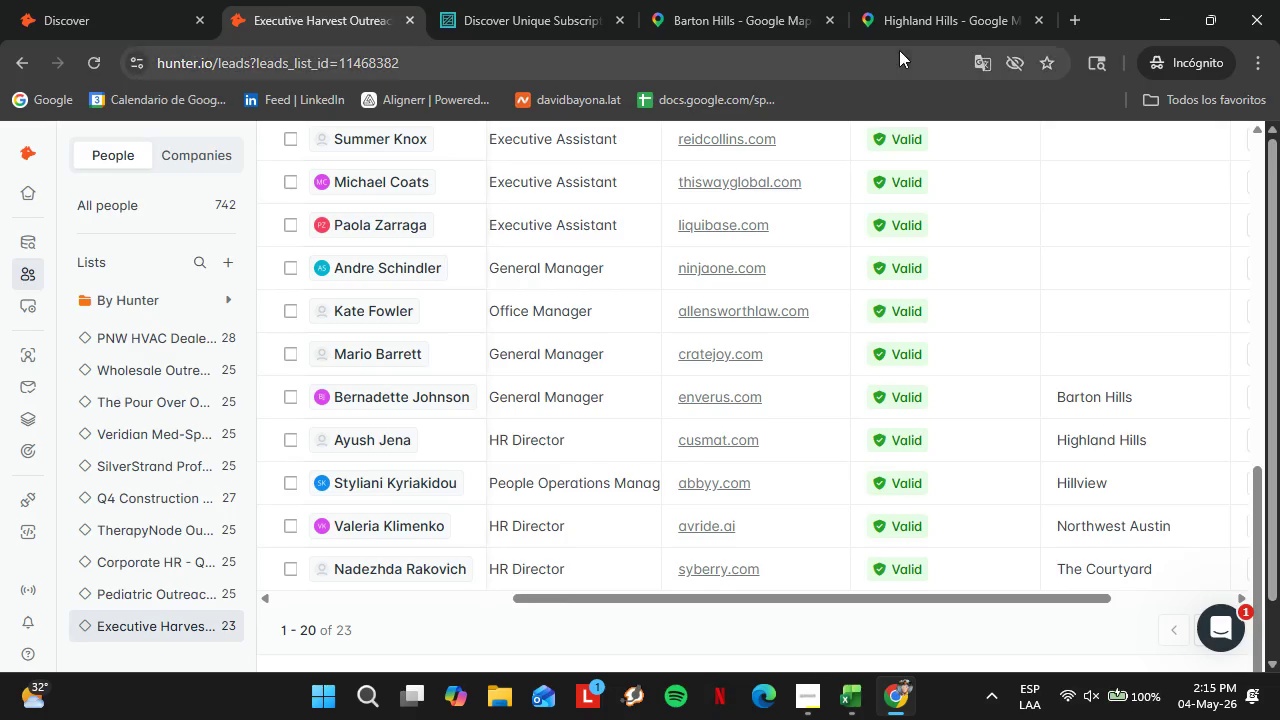 
left_click([900, 0])
 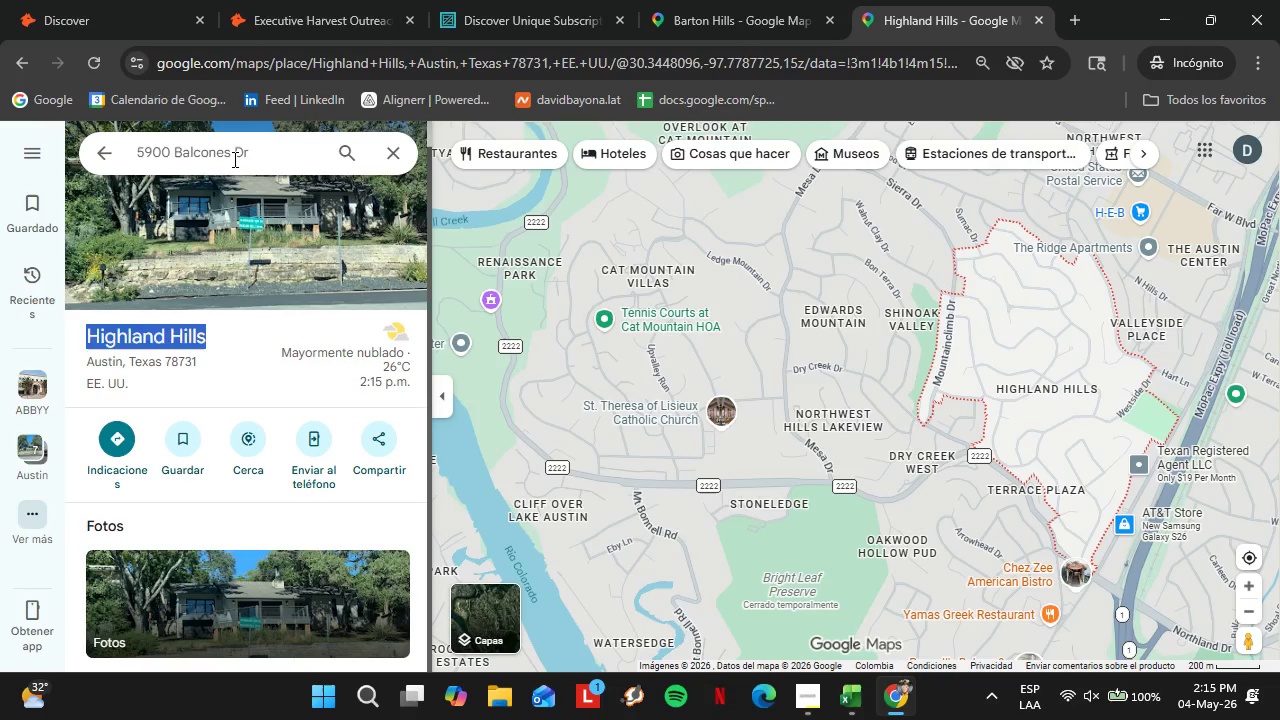 
double_click([233, 159])
 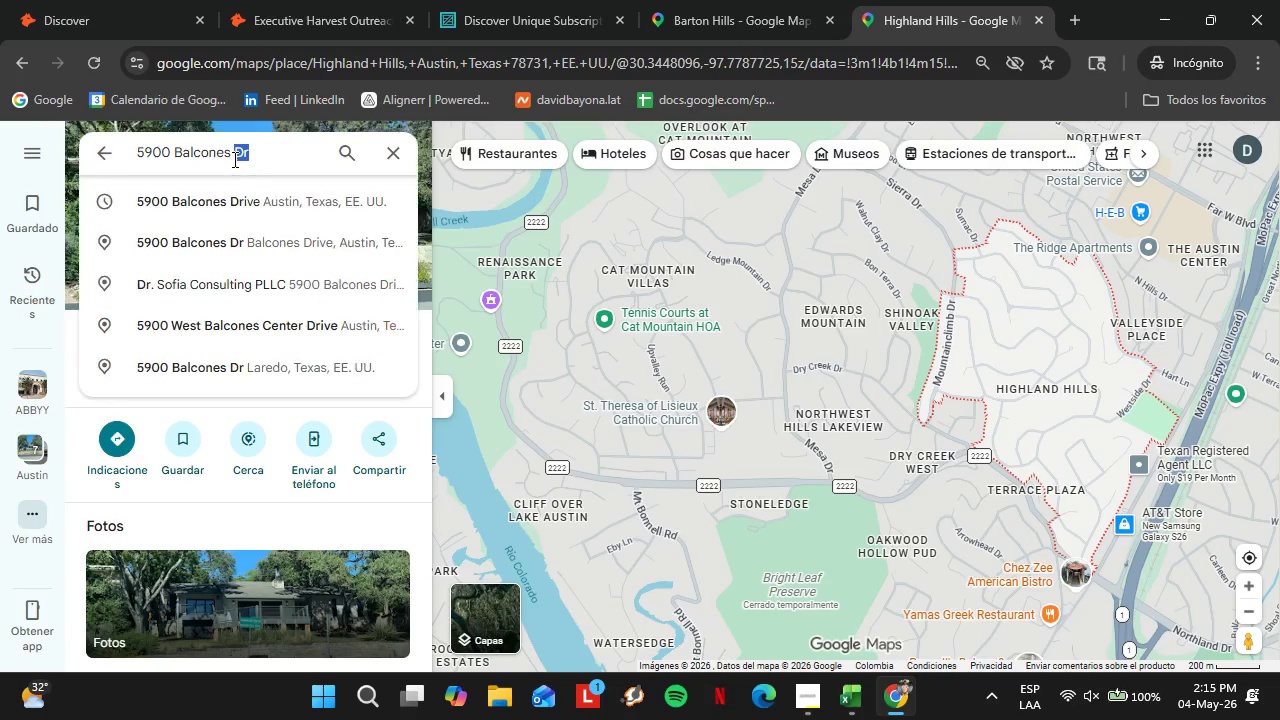 
triple_click([233, 159])
 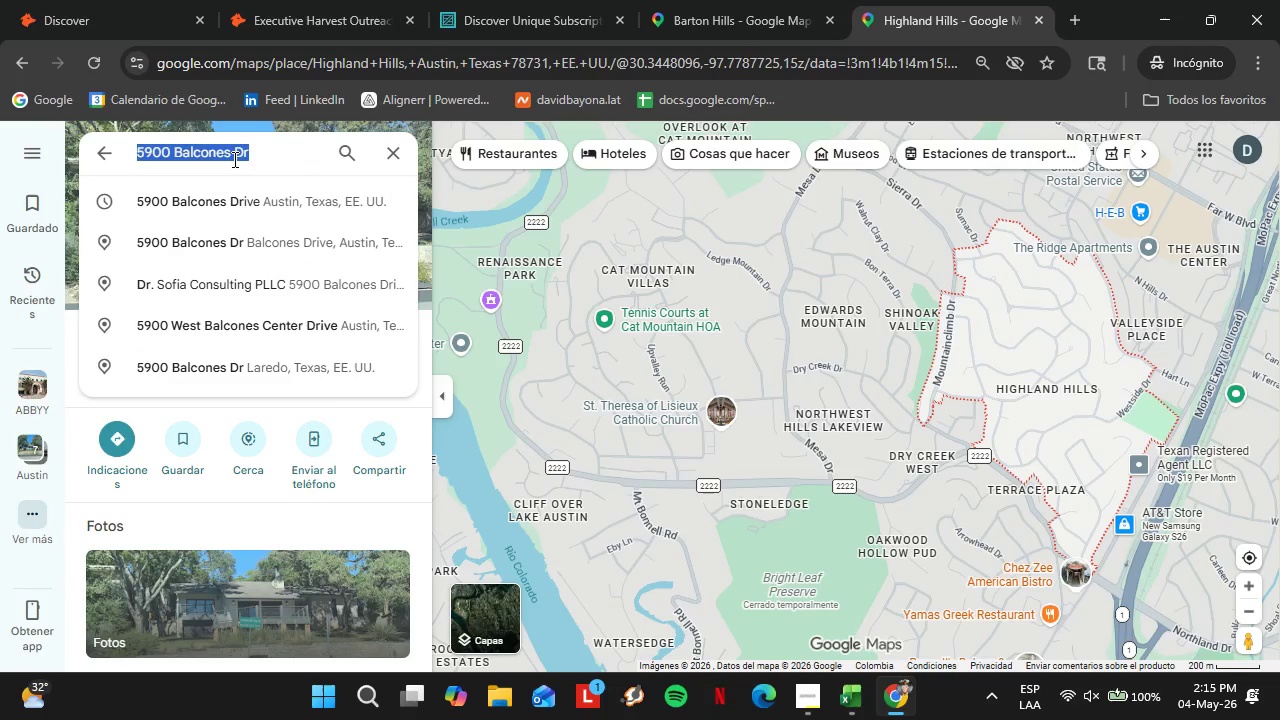 
key(Shift+C)
 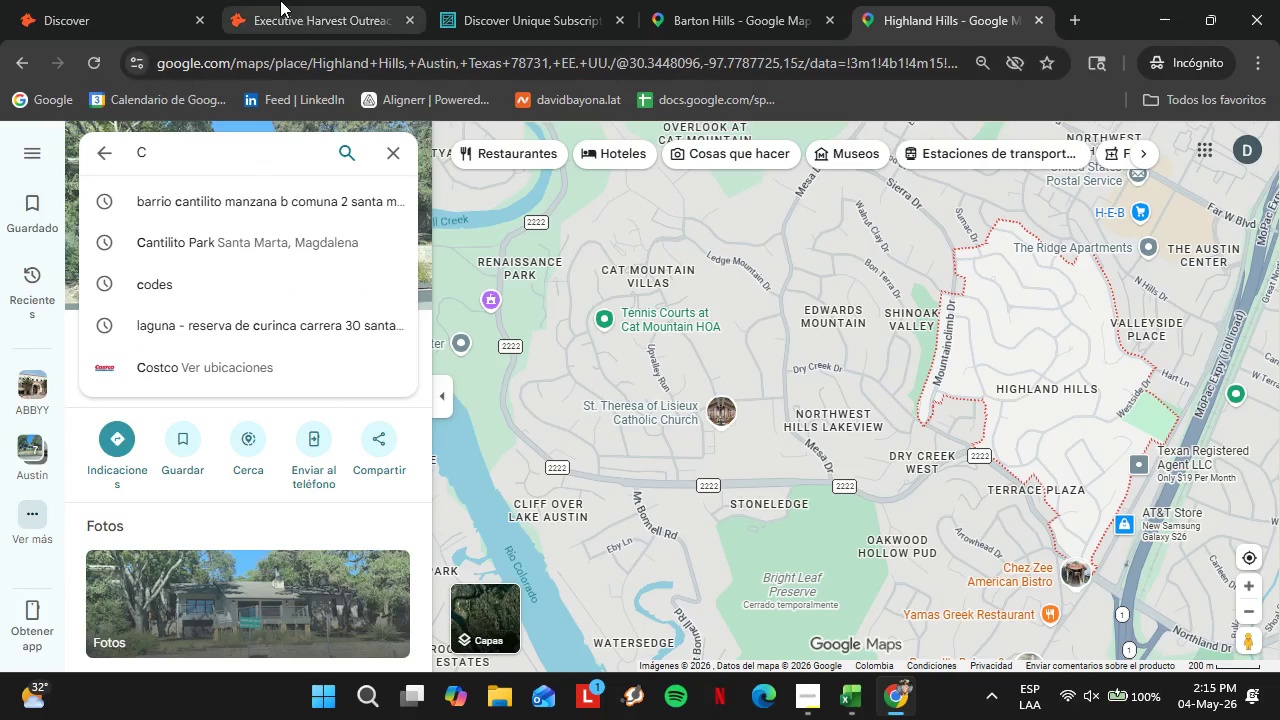 
left_click([281, 0])
 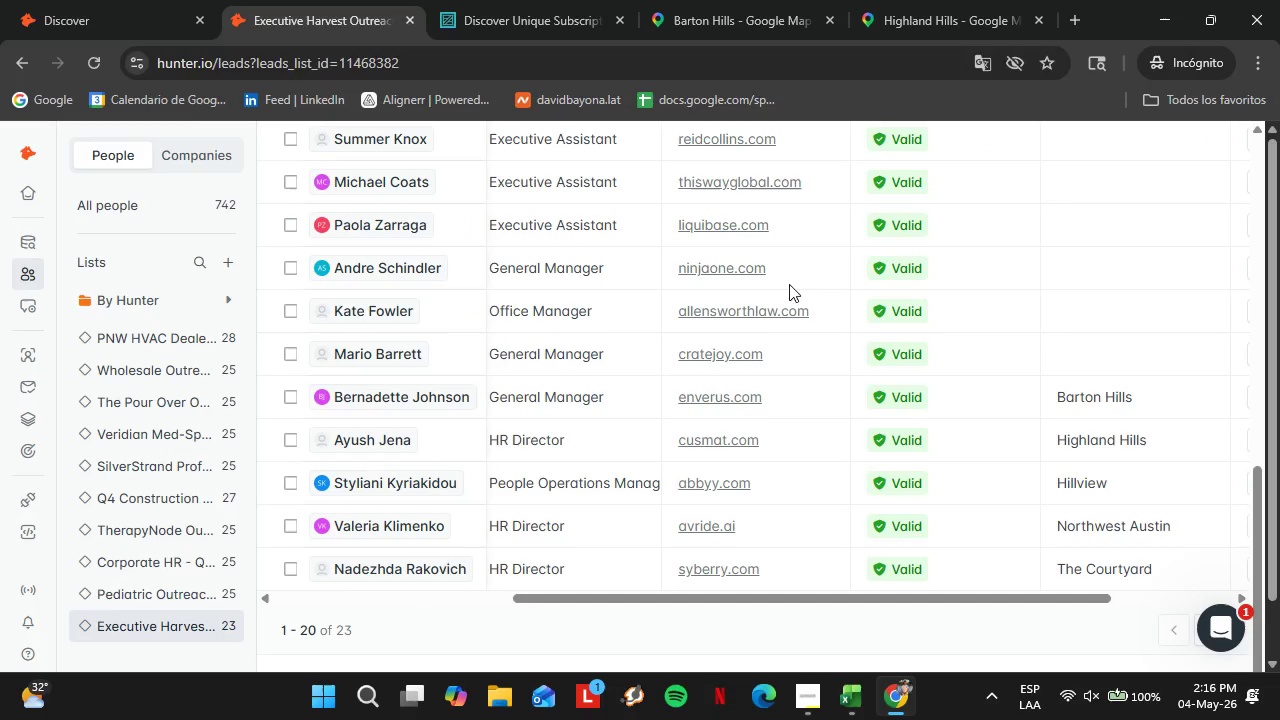 
left_click([922, 6])
 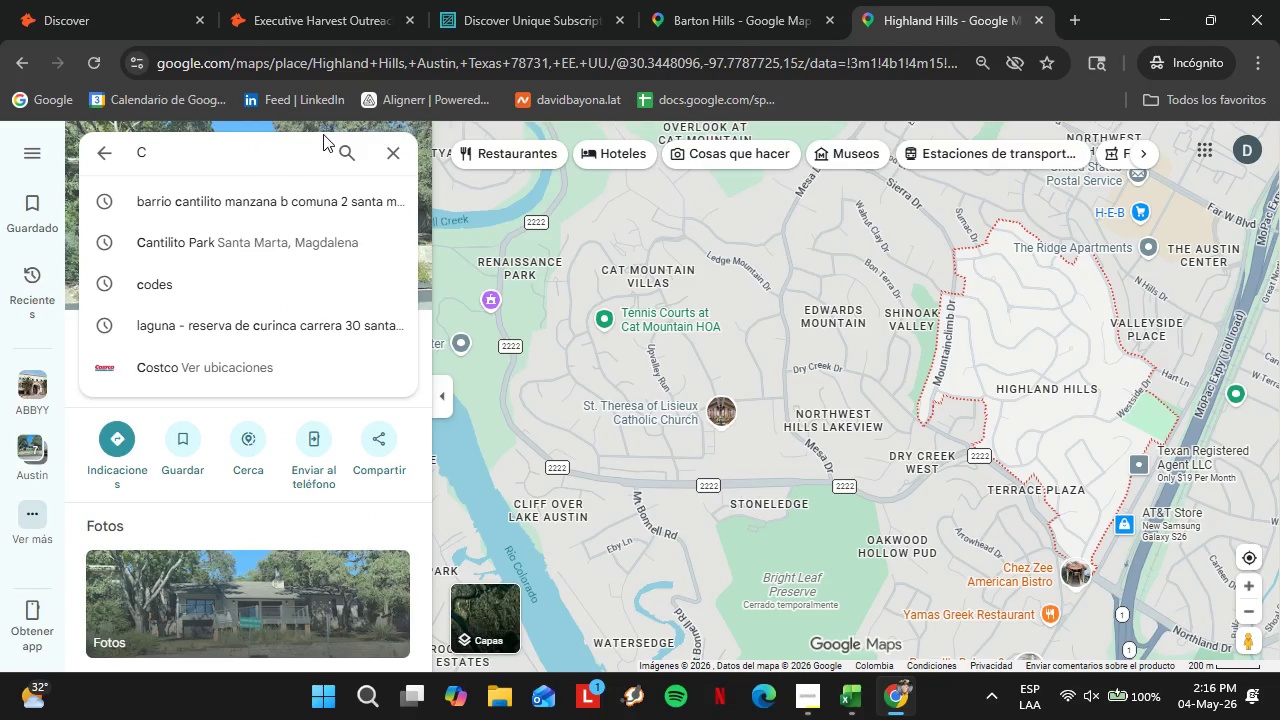 
type(ratejoy austin TX)
 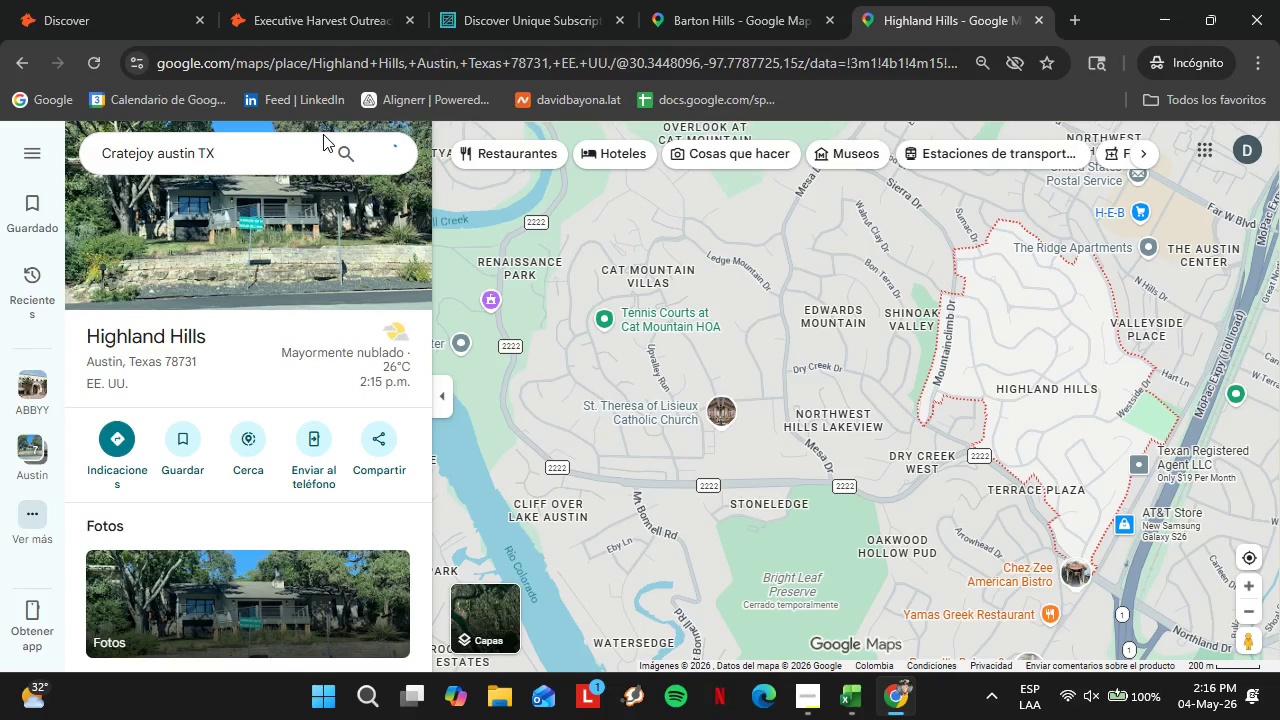 
 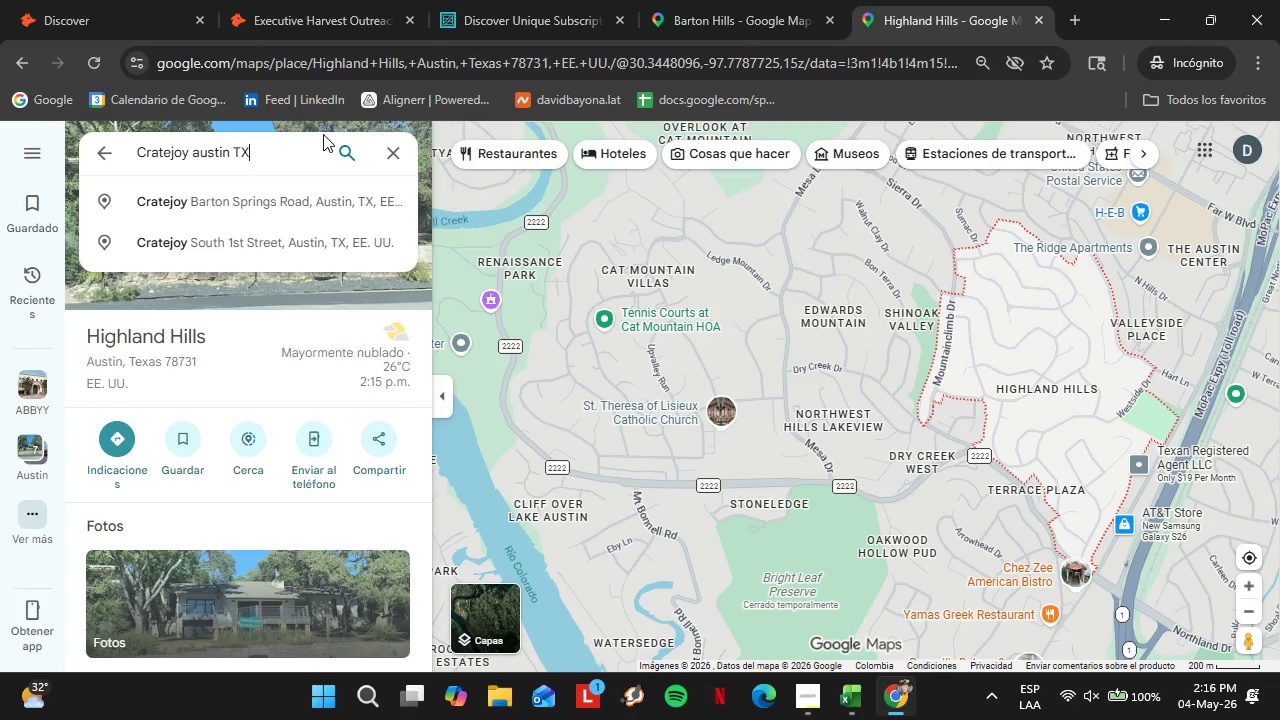 
key(Enter)
 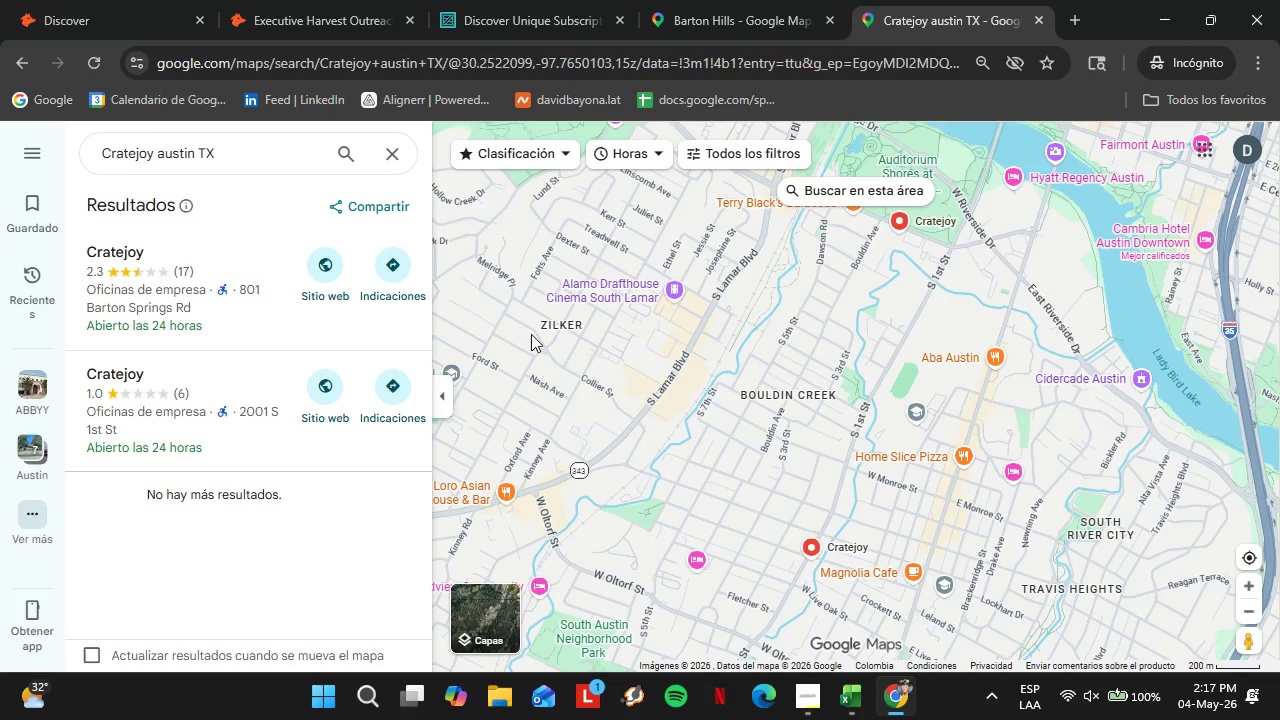 
wait(63.98)
 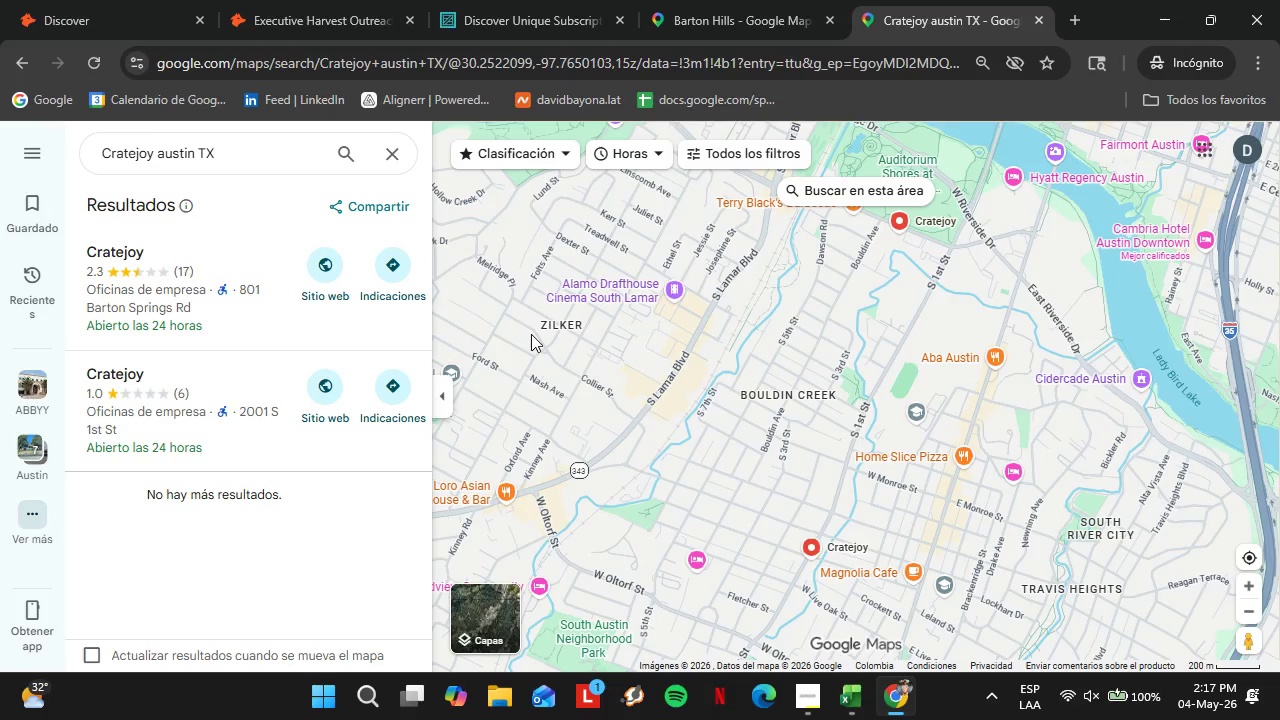 
mouse_move([447, 511])
 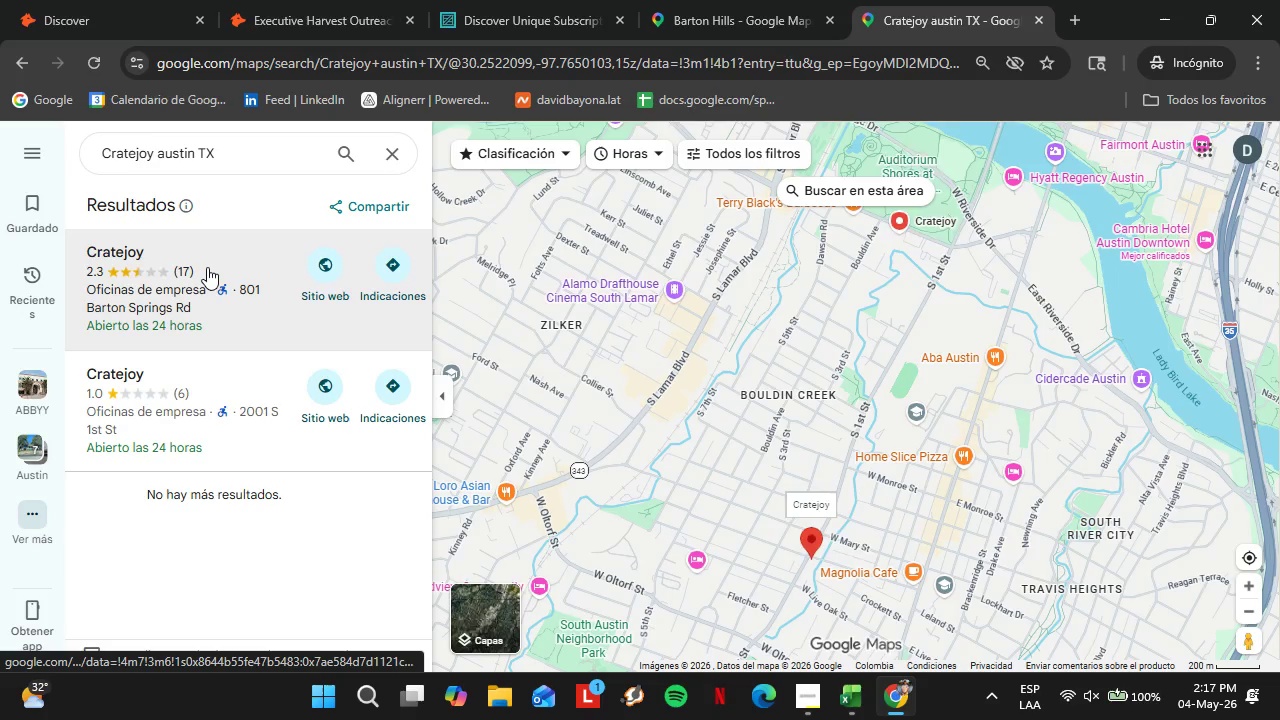 
left_click([196, 271])
 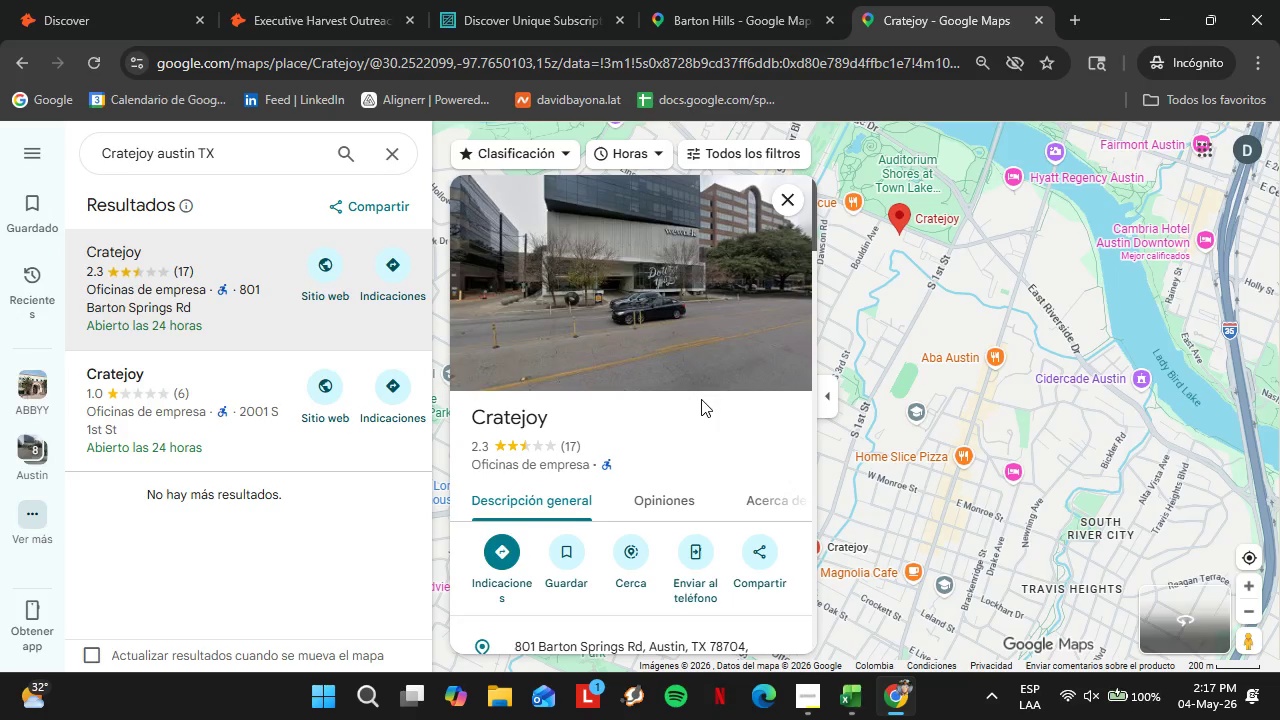 
left_click_drag(start_coordinate=[895, 316], to_coordinate=[951, 424])
 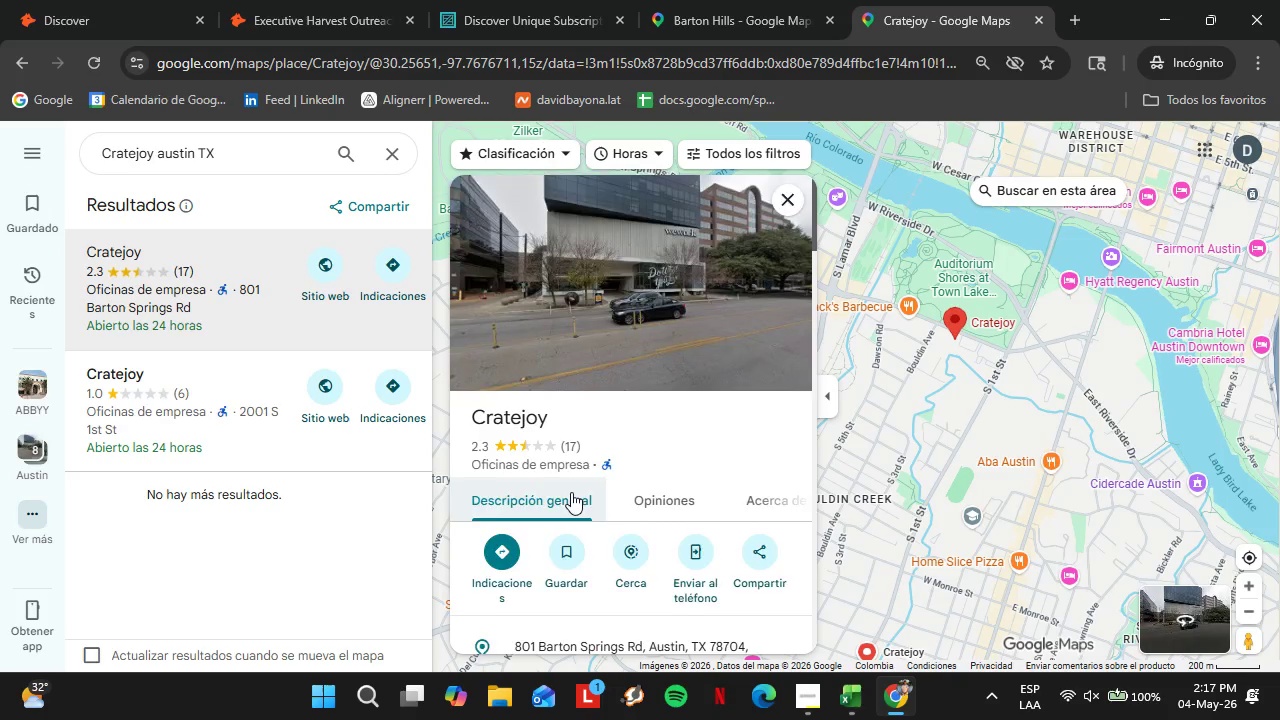 
scroll: coordinate [578, 460], scroll_direction: down, amount: 4.0
 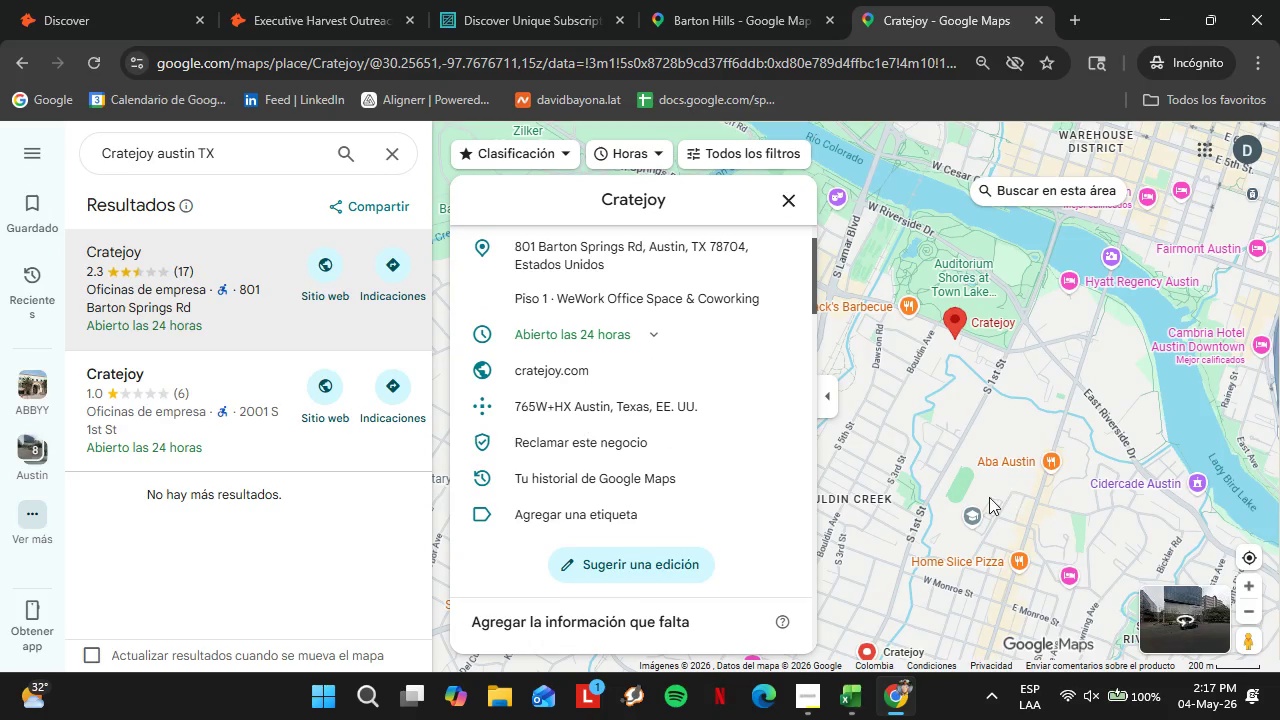 
left_click([1253, 611])
 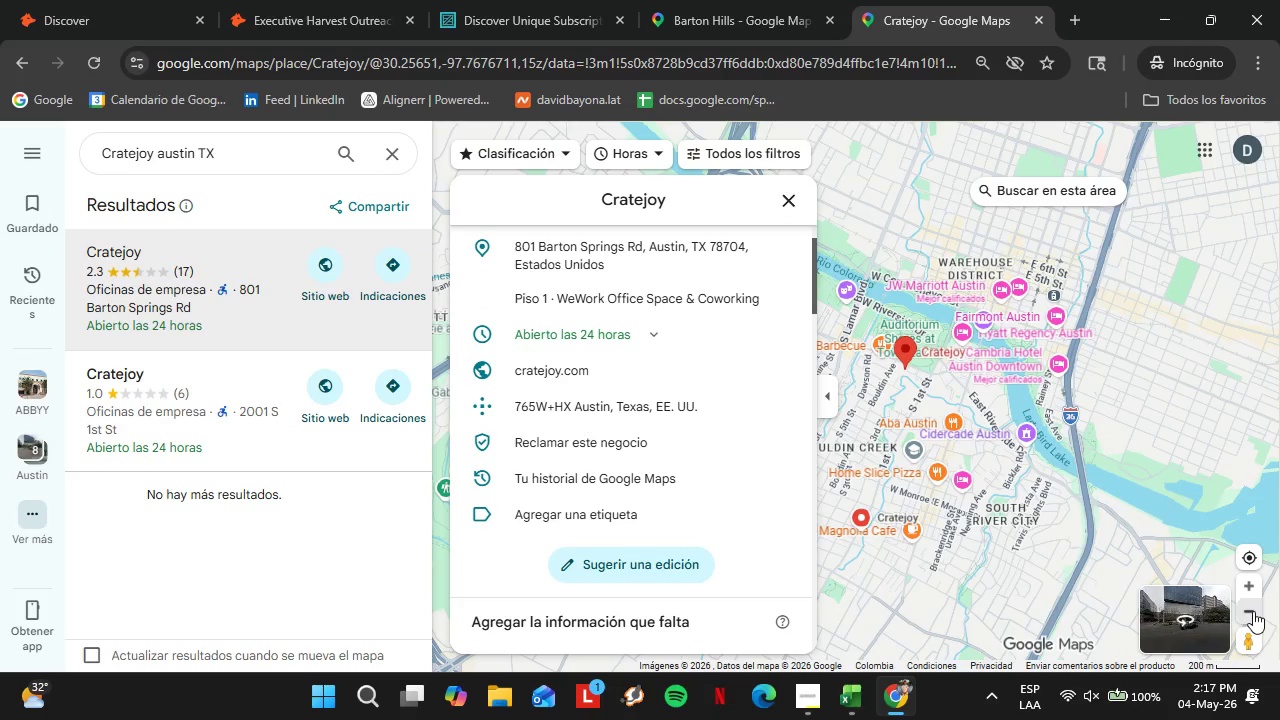 
left_click_drag(start_coordinate=[921, 453], to_coordinate=[1101, 512])
 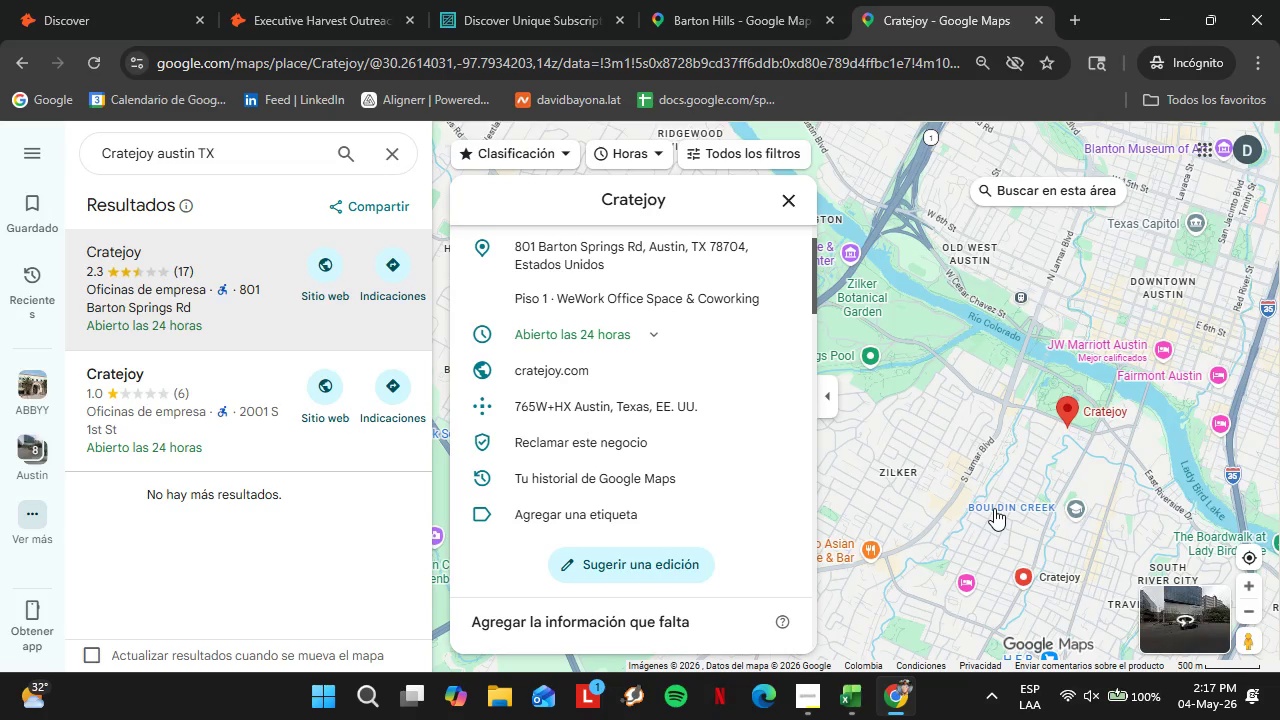 
left_click([995, 506])
 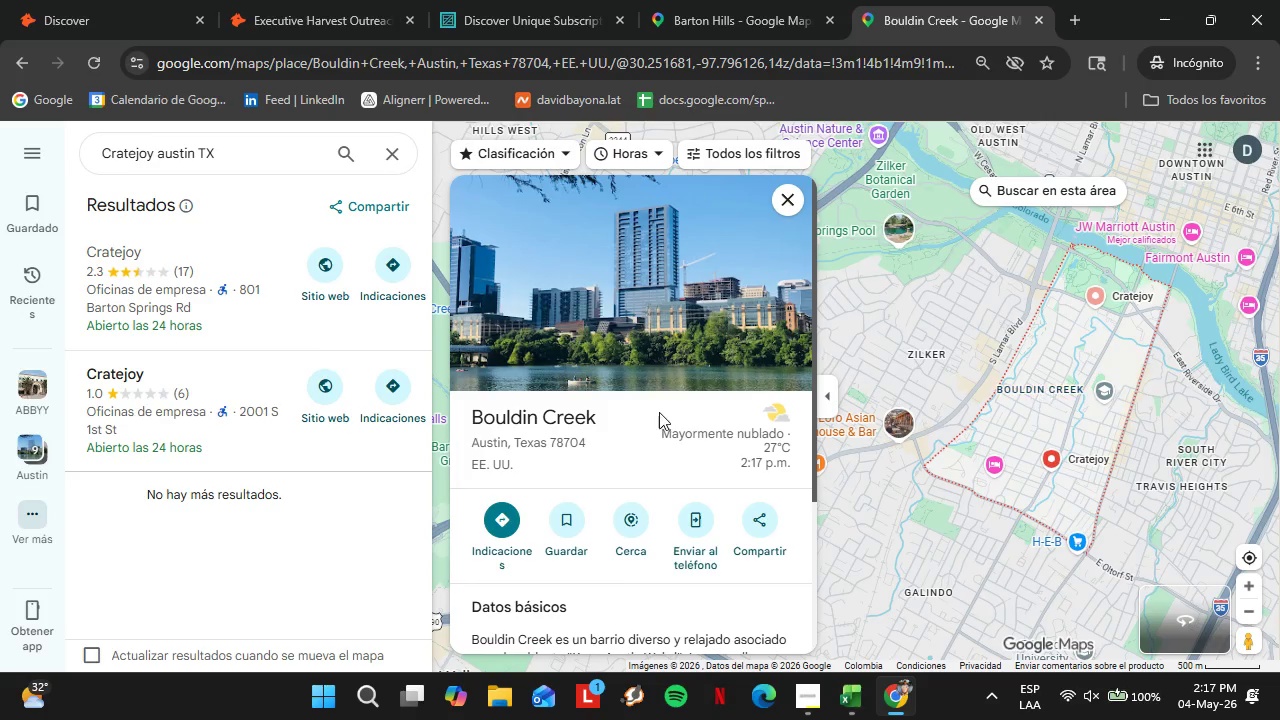 
left_click_drag(start_coordinate=[621, 415], to_coordinate=[459, 410])
 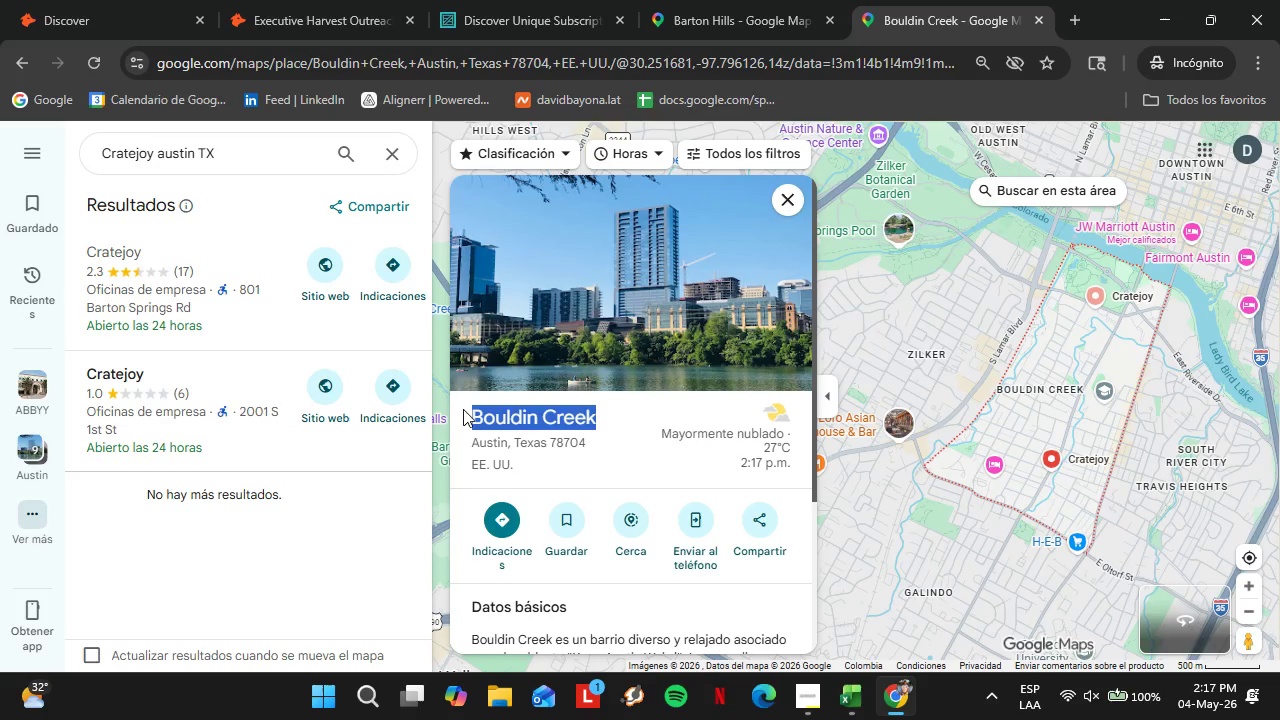 
key(Control+C)
 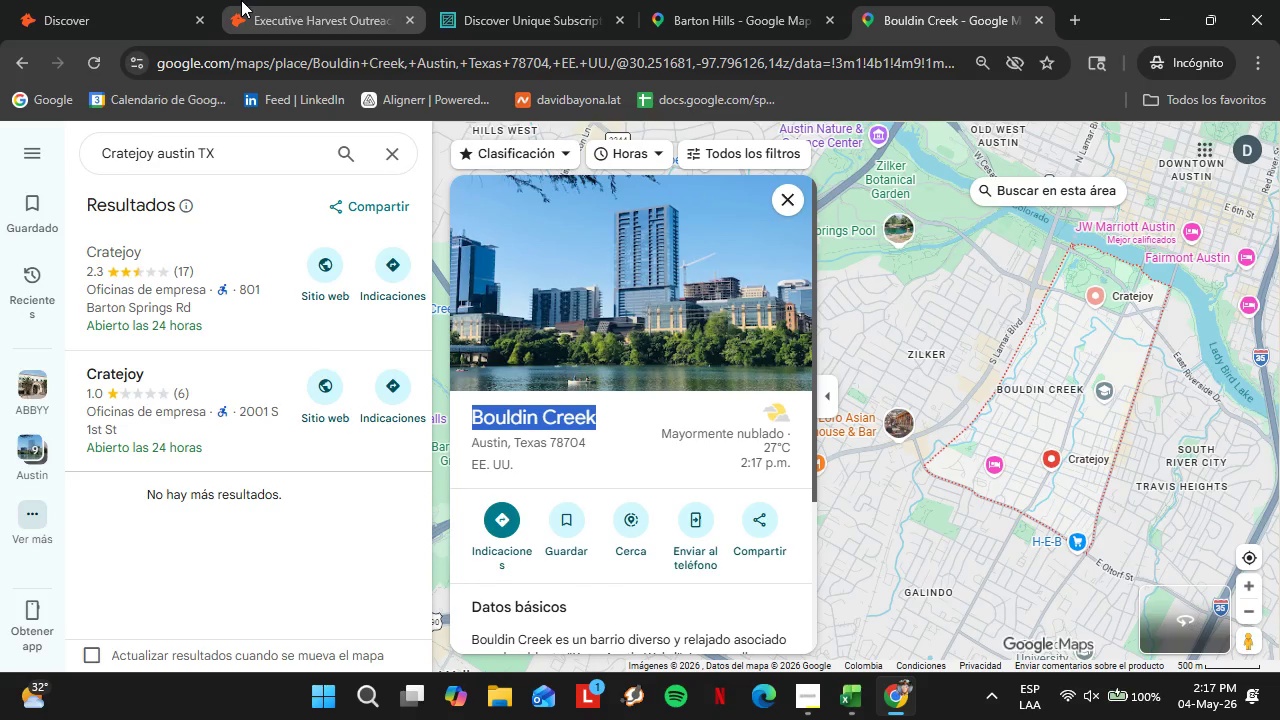 
left_click([137, 0])
 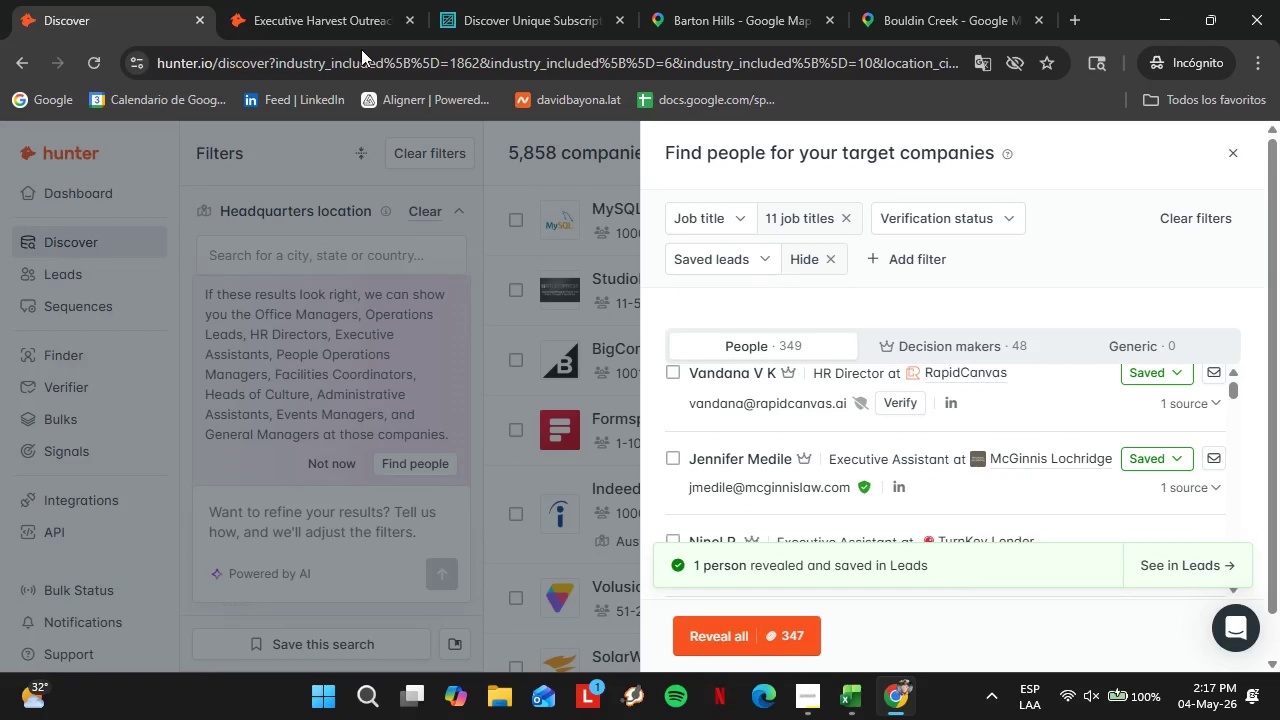 
left_click([356, 0])
 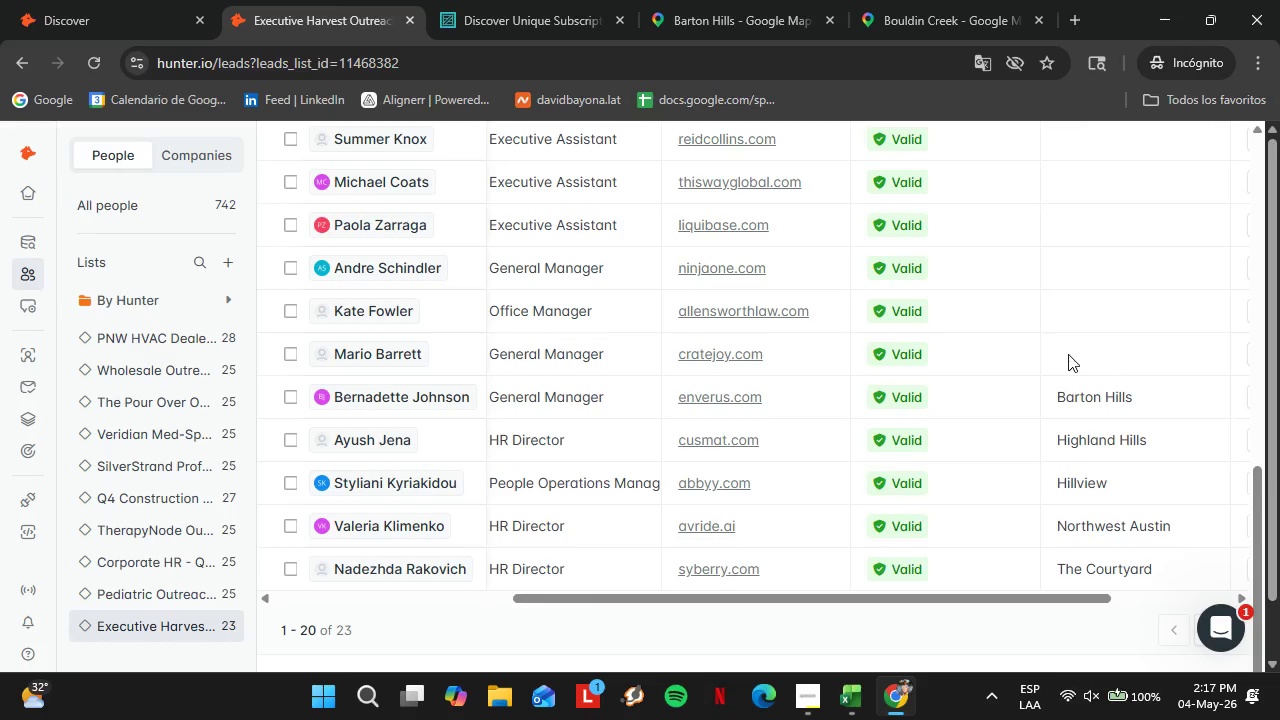 
double_click([1068, 354])
 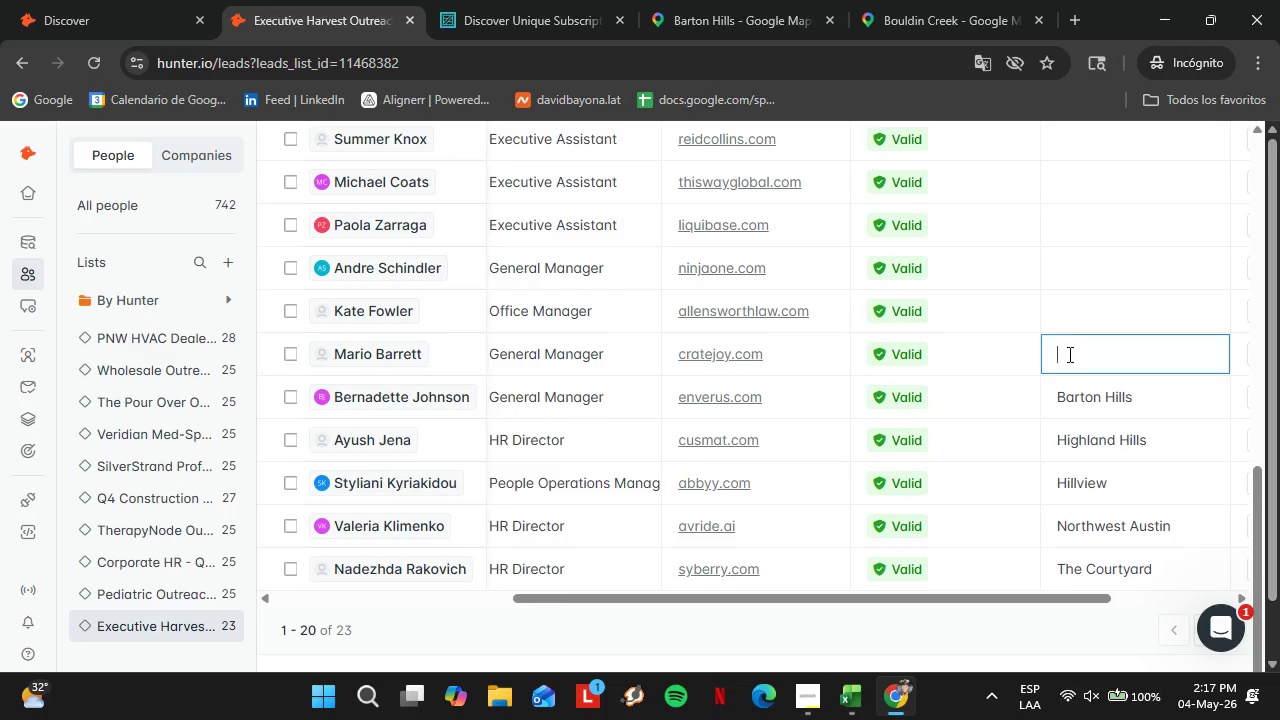 
triple_click([1068, 354])
 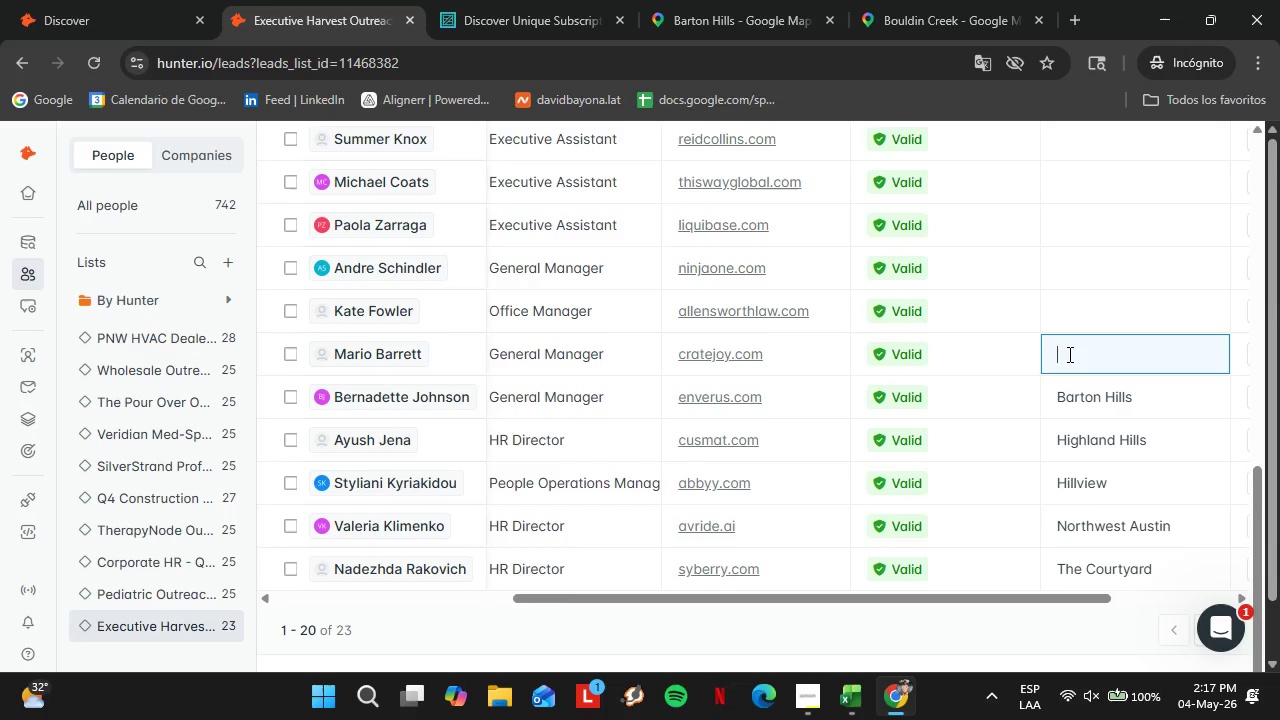 
key(Control+V)
 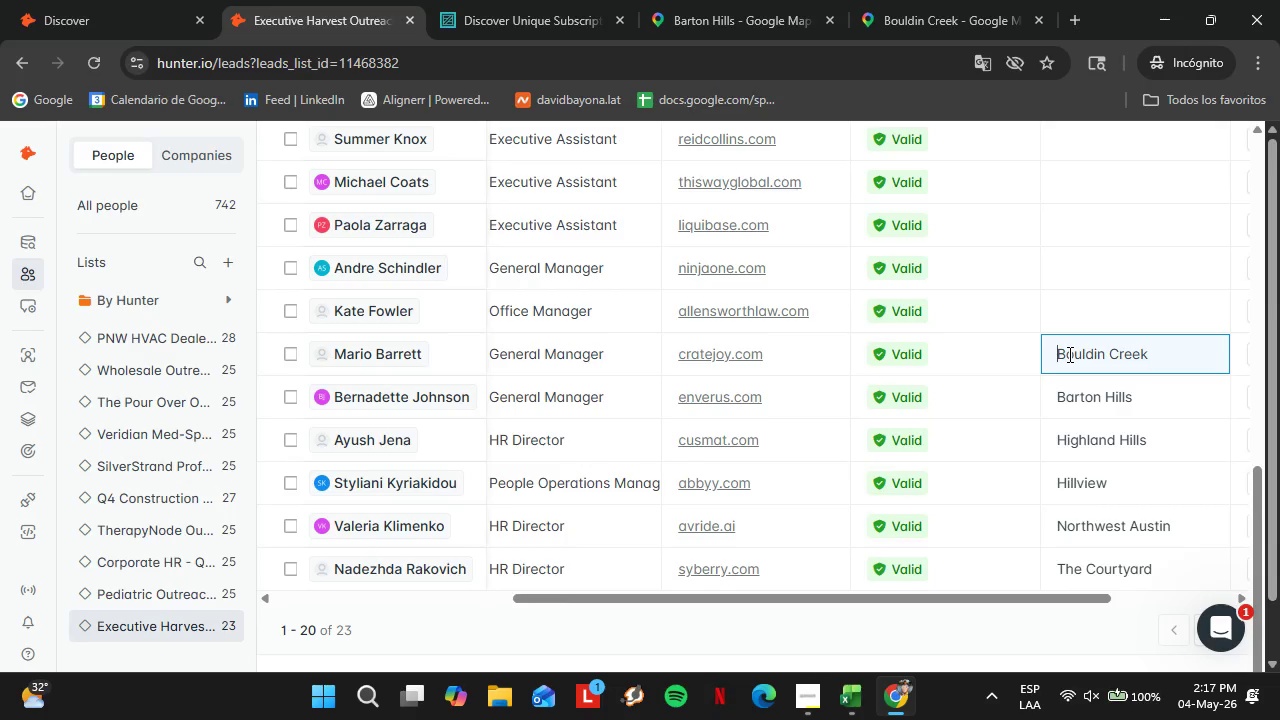 
key(Enter)
 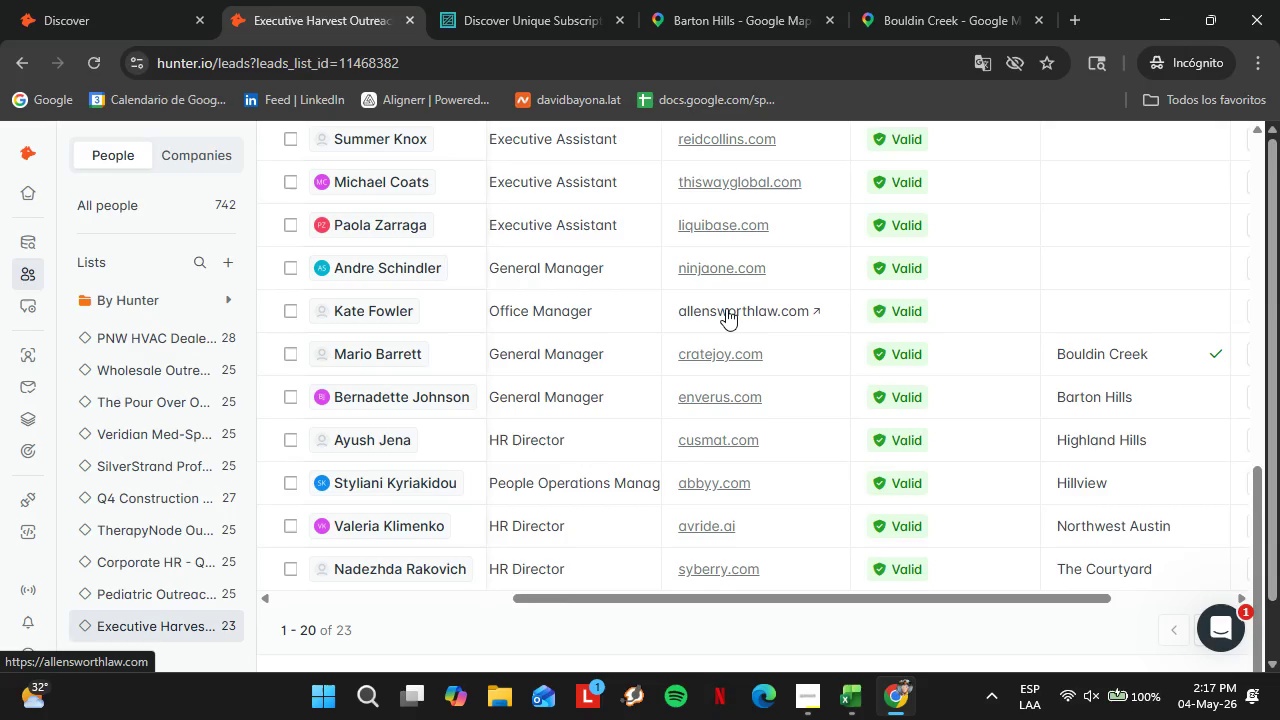 
left_click([726, 308])
 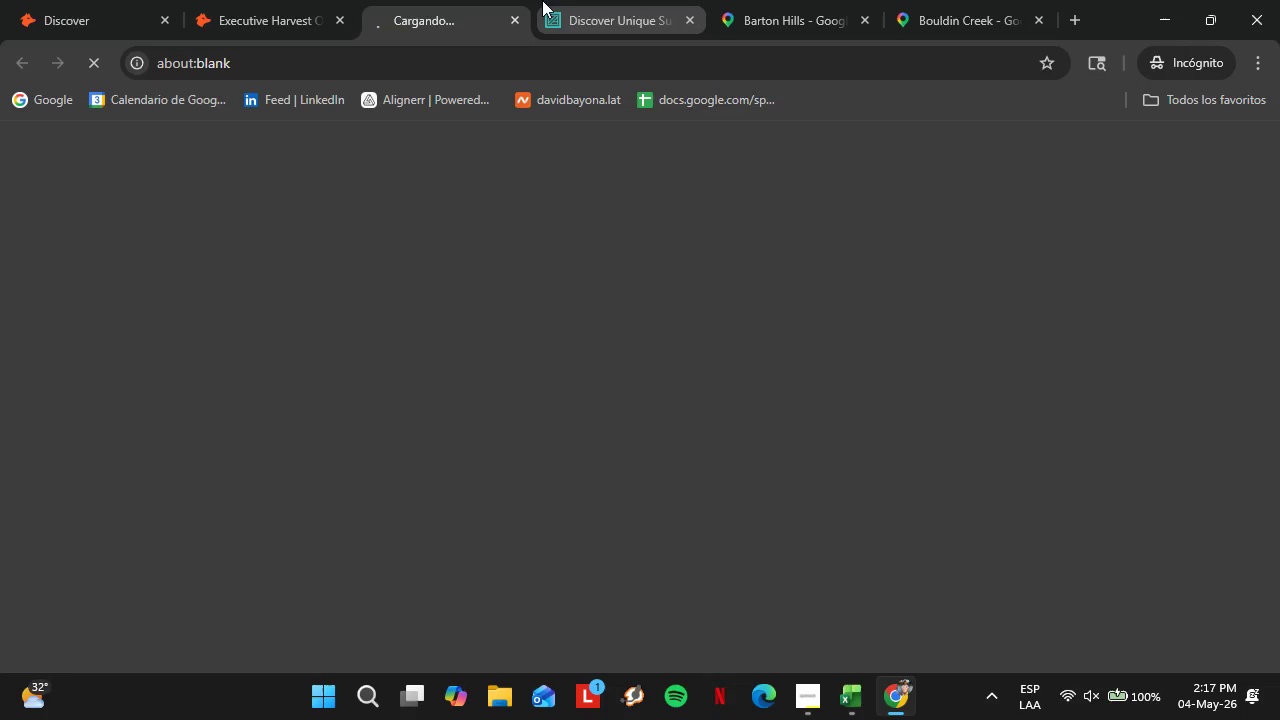 
left_click([573, 0])
 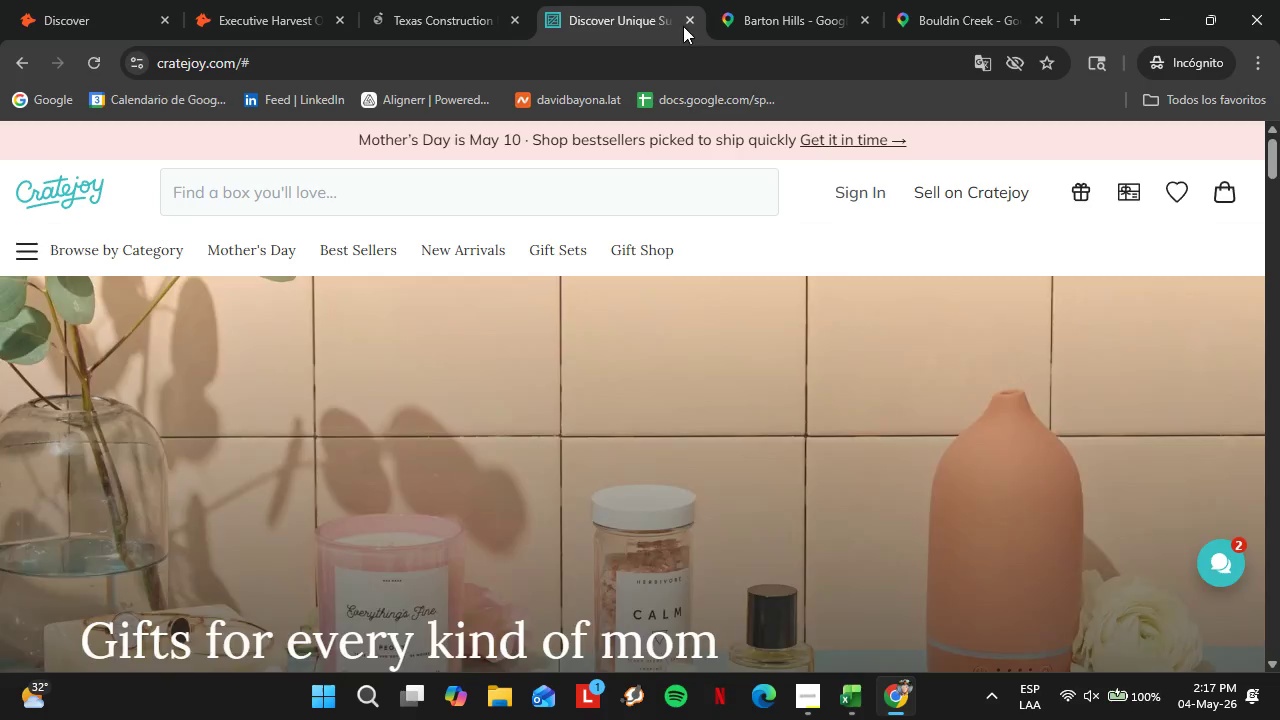 
left_click([689, 23])
 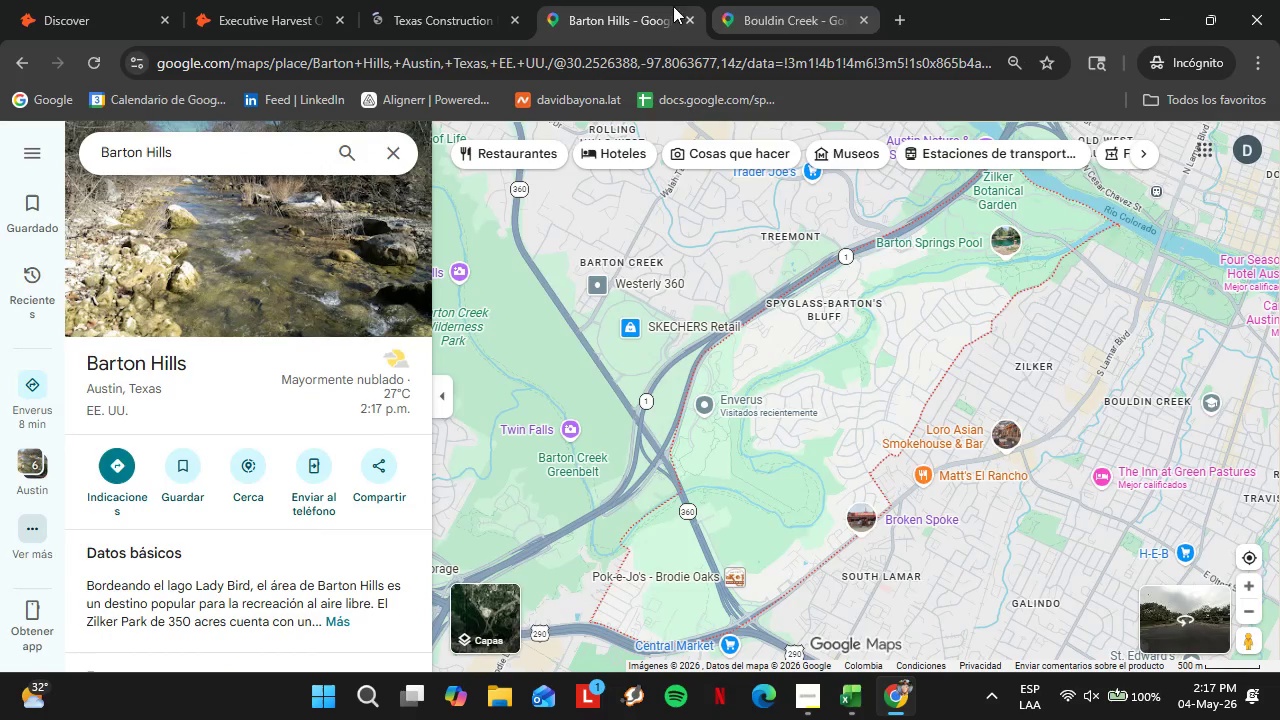 
left_click([693, 20])
 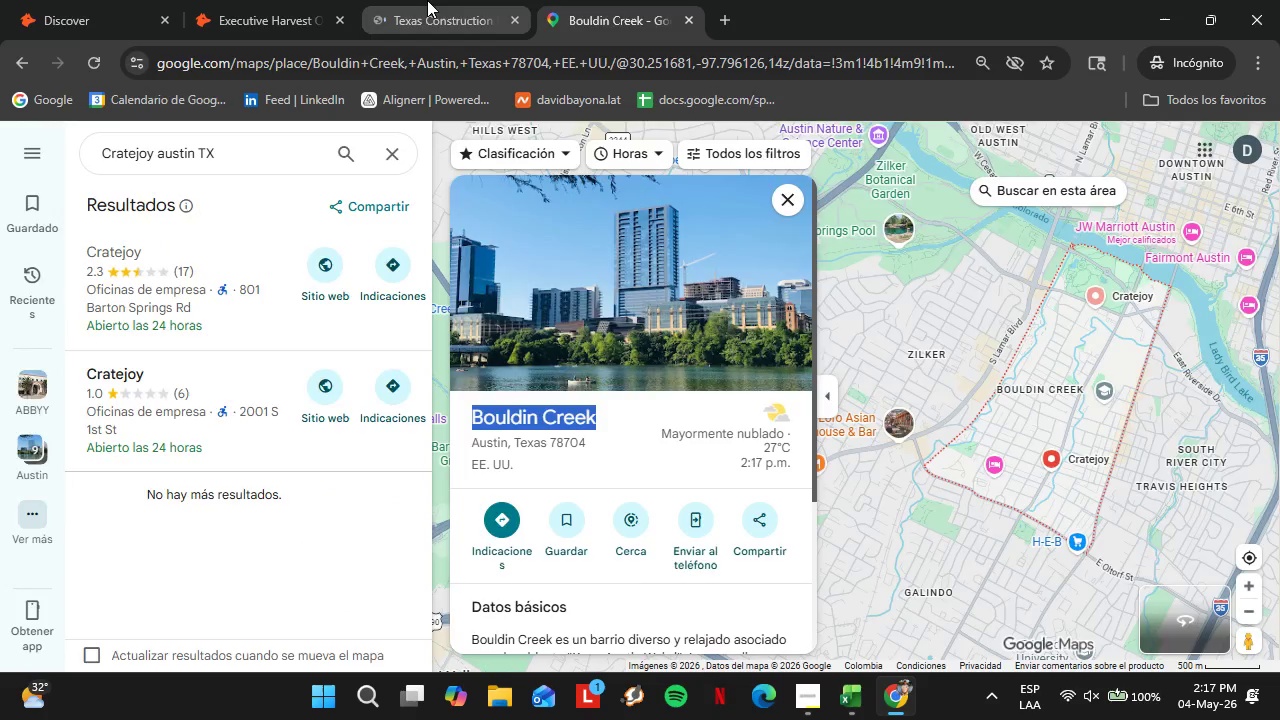 
left_click([427, 0])
 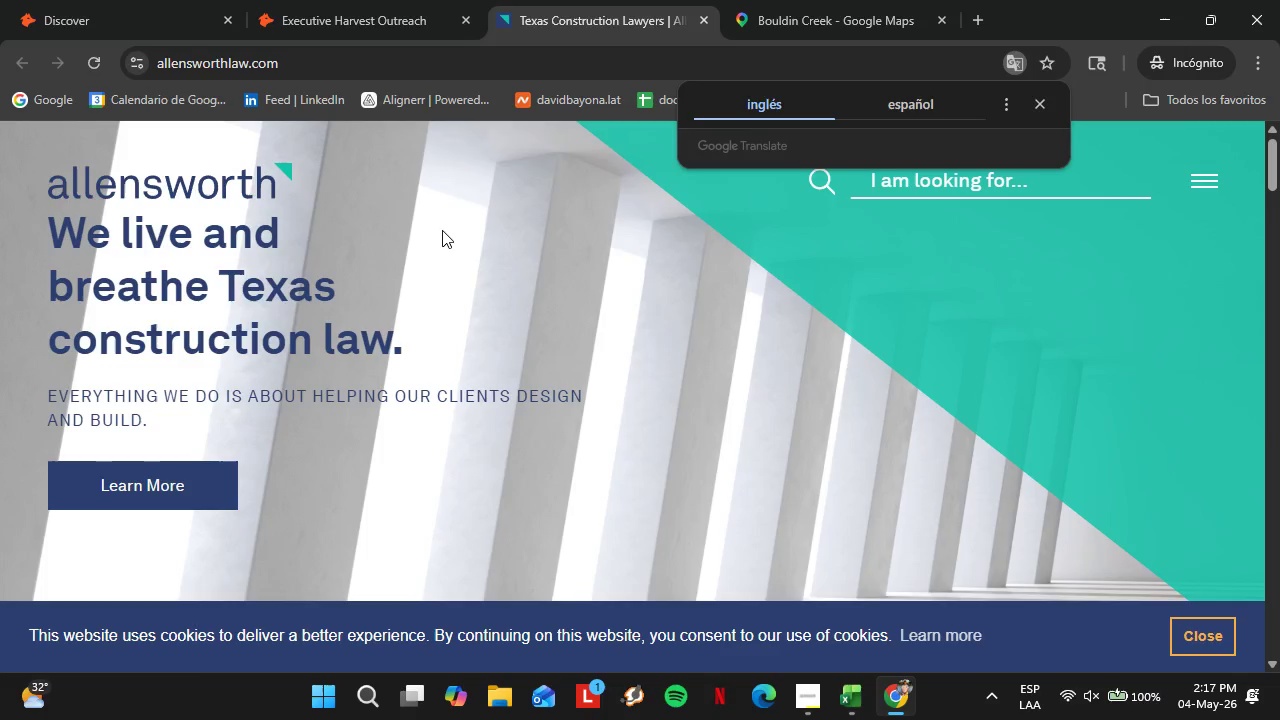 
wait(11.95)
 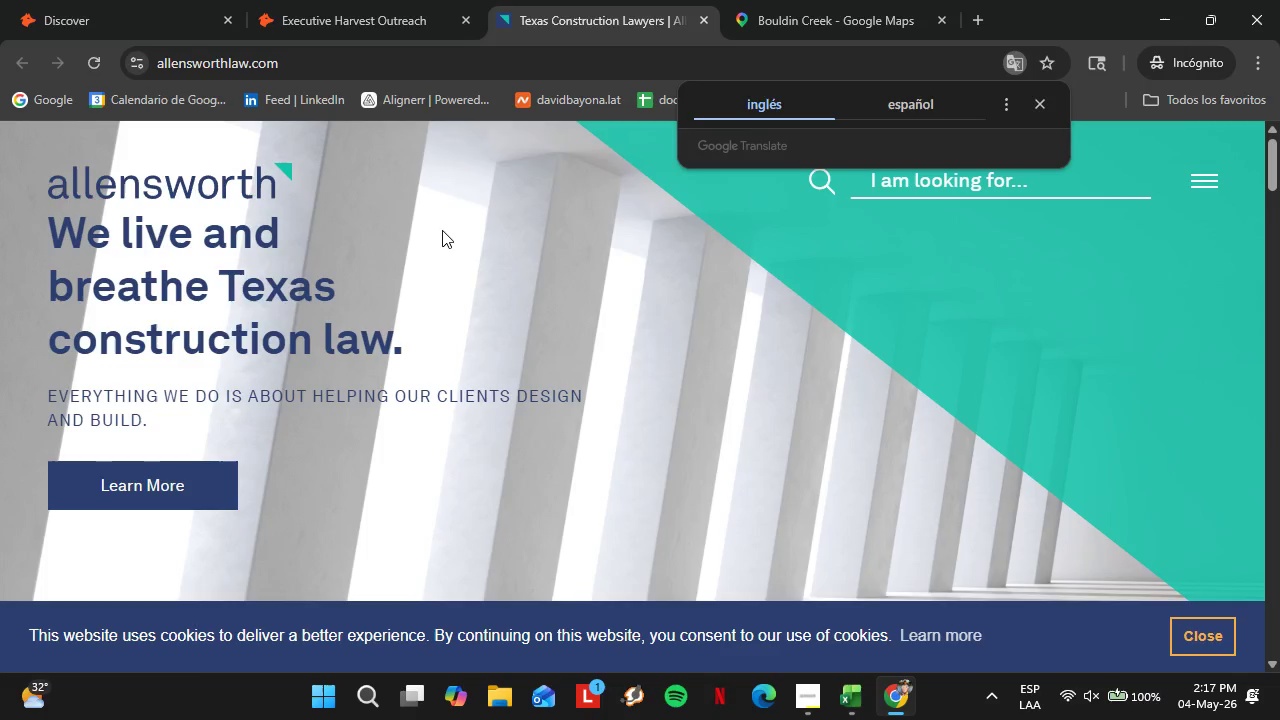 
left_click([1039, 103])
 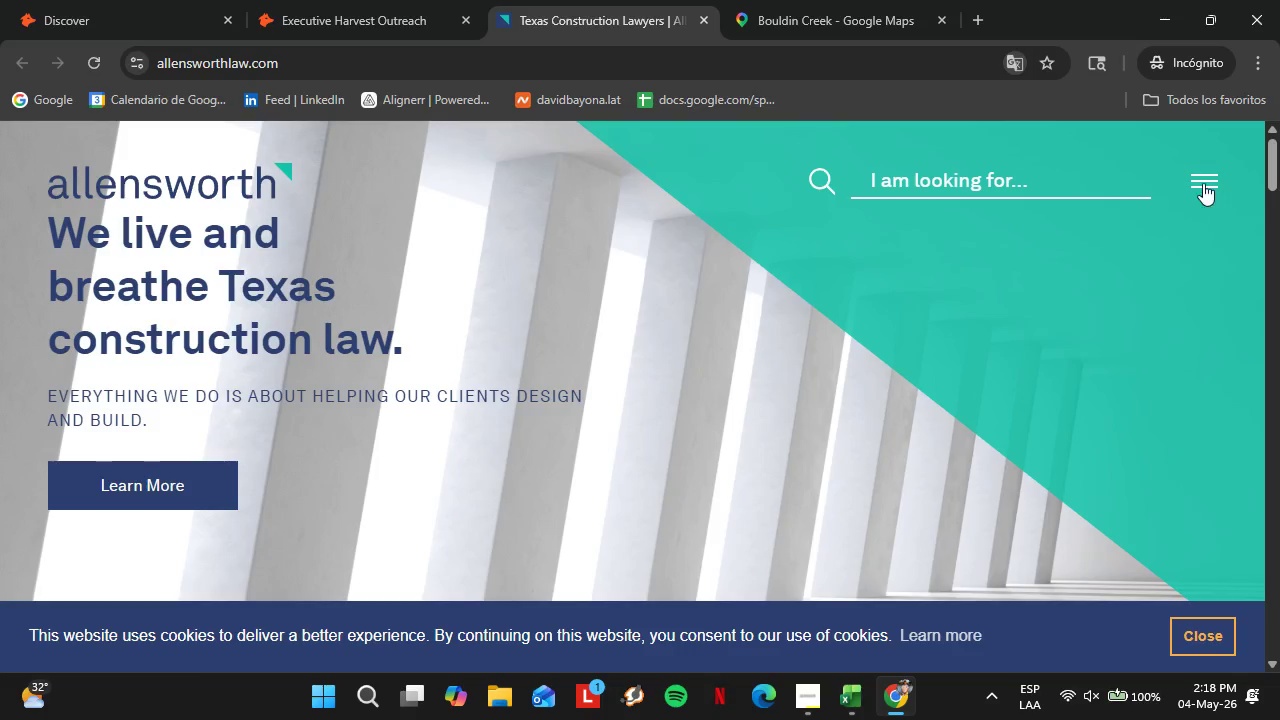 
left_click([1200, 179])
 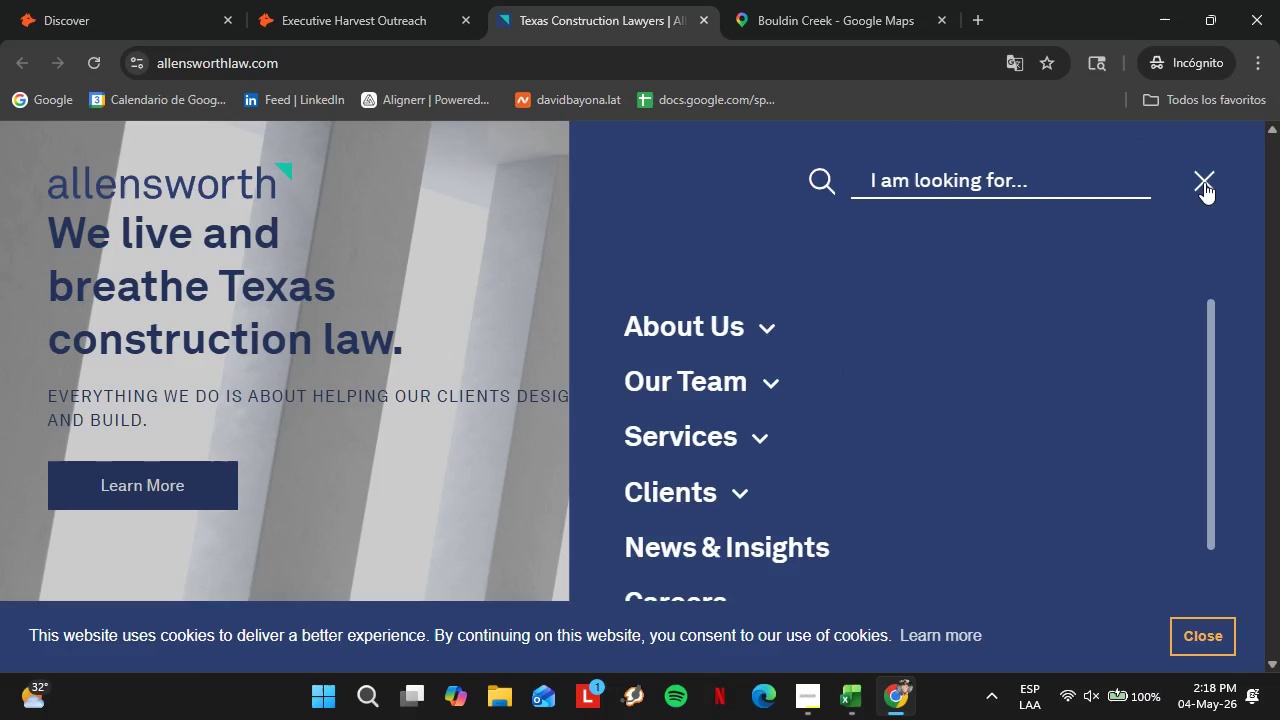 
wait(16.36)
 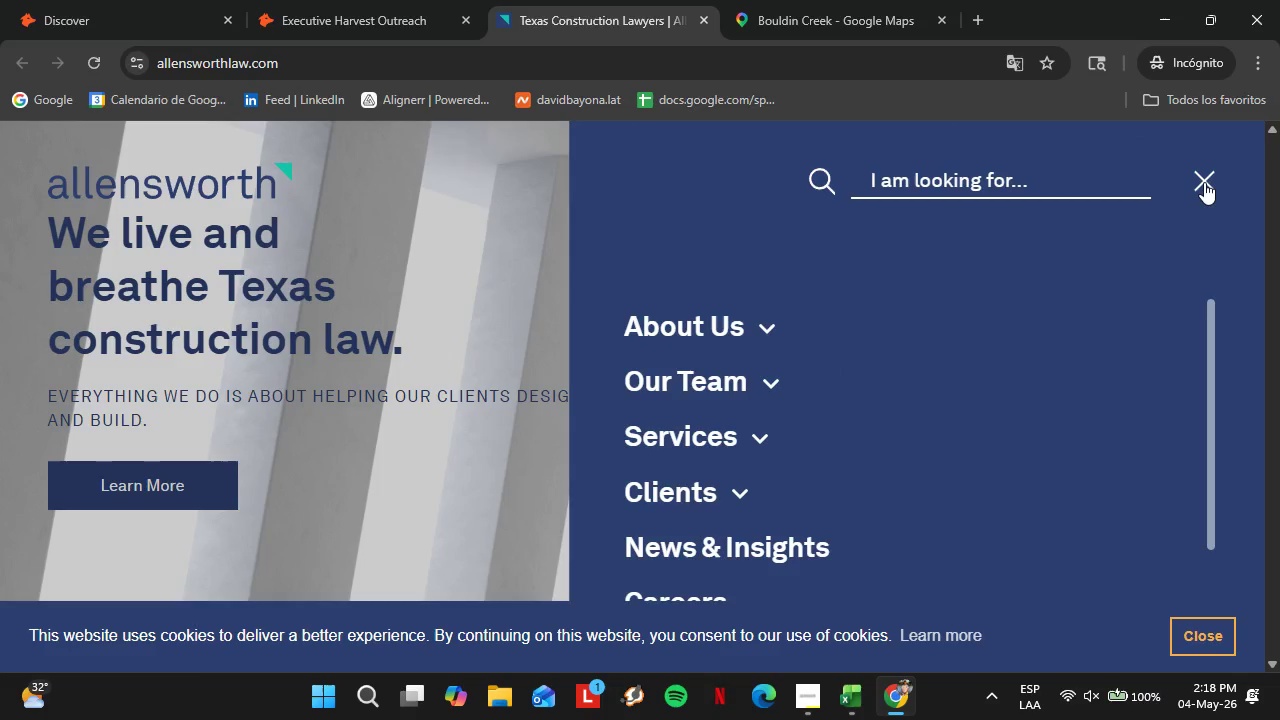 
left_click([712, 381])
 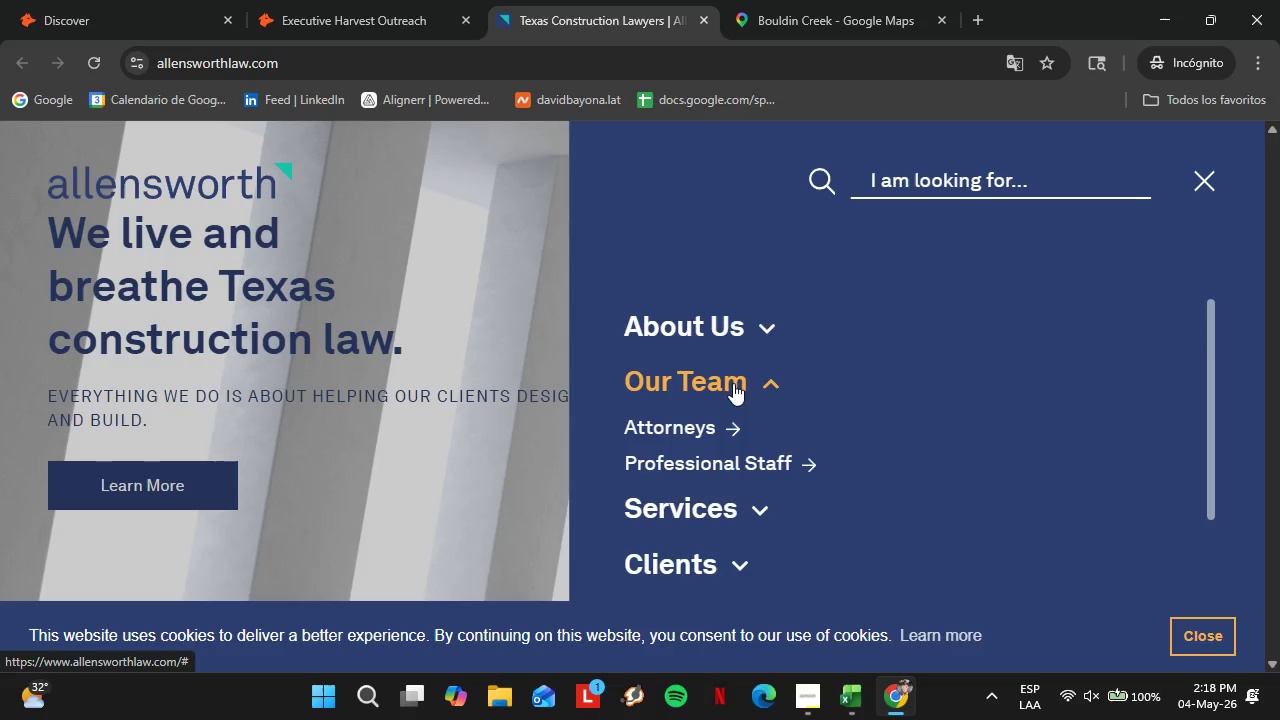 
wait(11.44)
 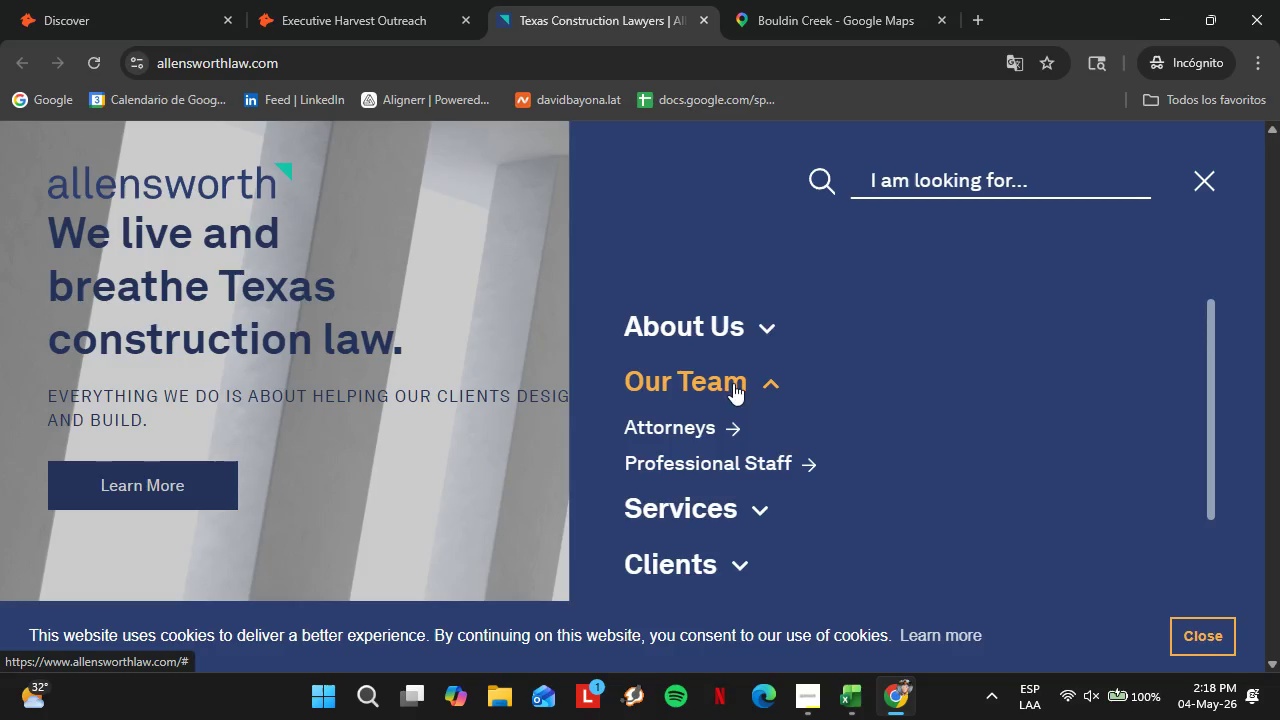 
left_click([742, 460])
 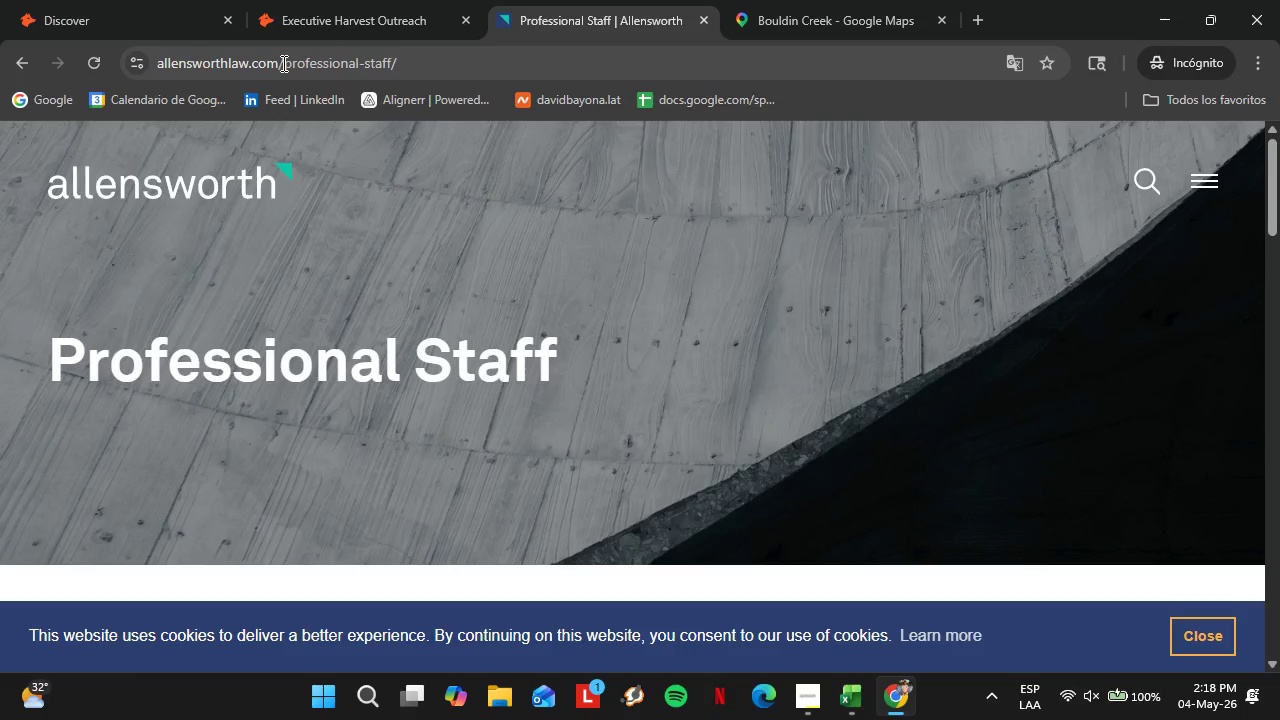 
wait(5.73)
 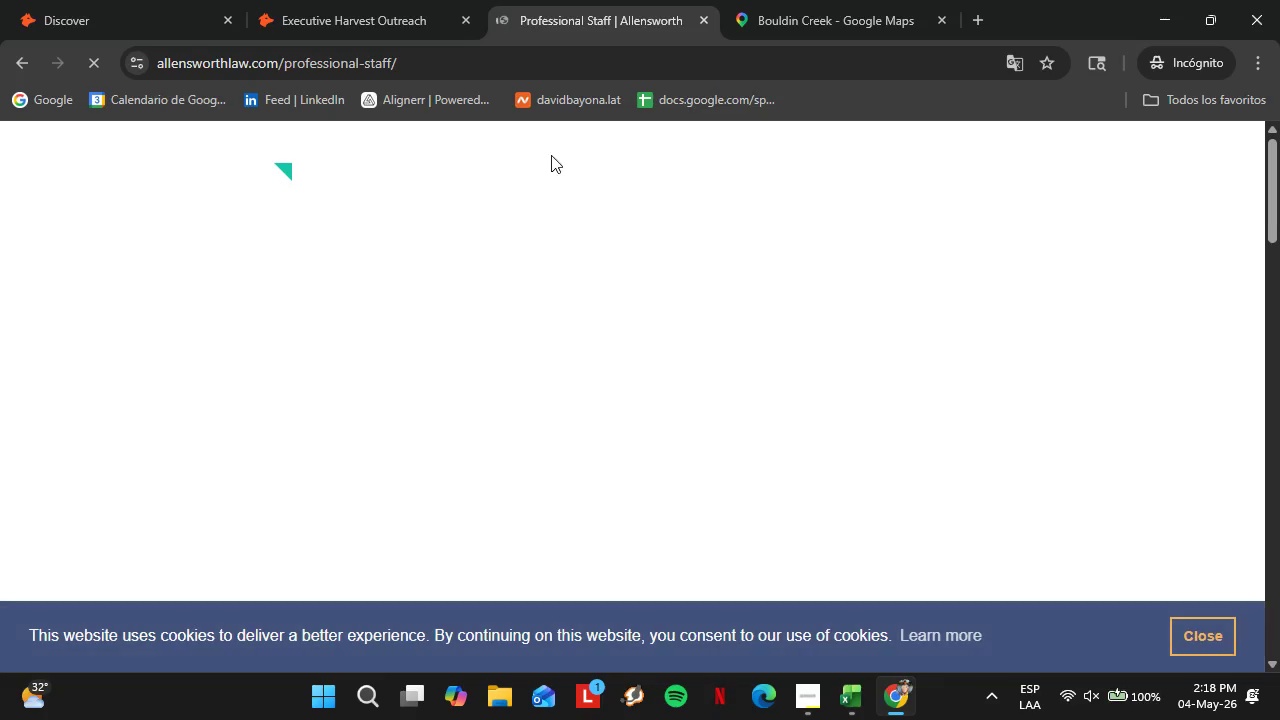 
left_click_drag(start_coordinate=[282, 63], to_coordinate=[469, 70])
 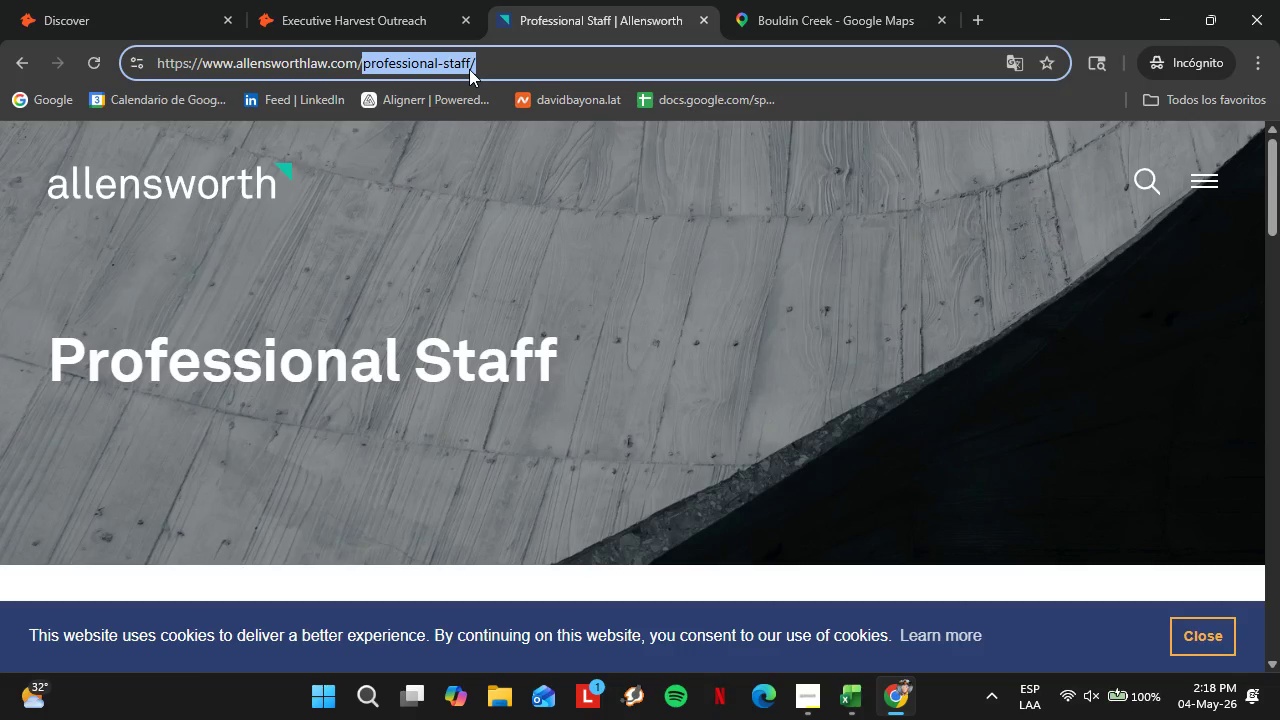 
key(Backspace)
 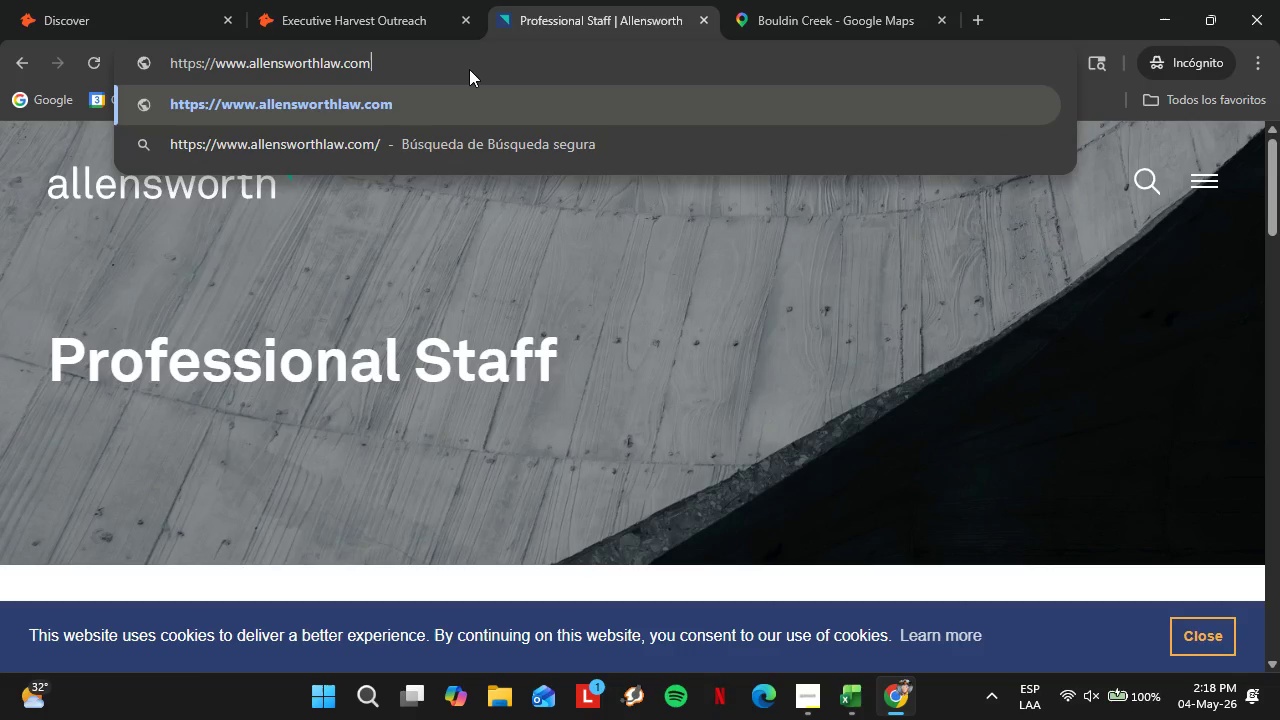 
key(Backspace)
 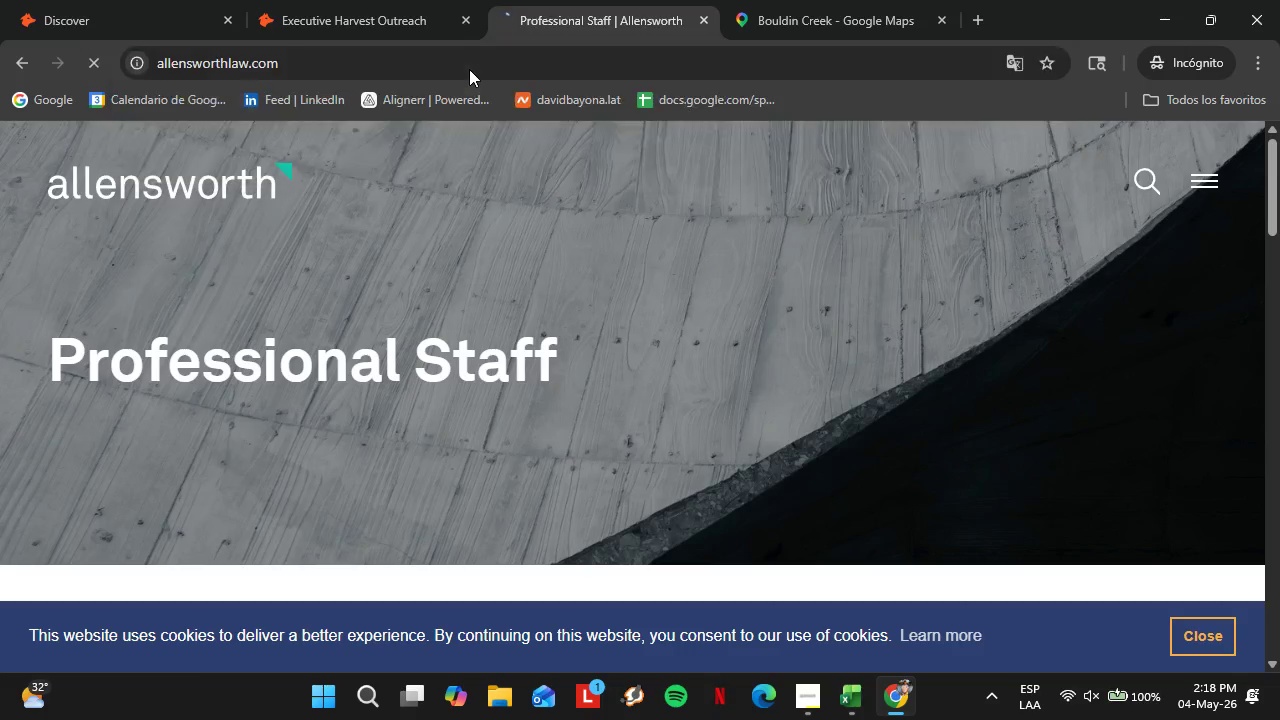 
key(Enter)
 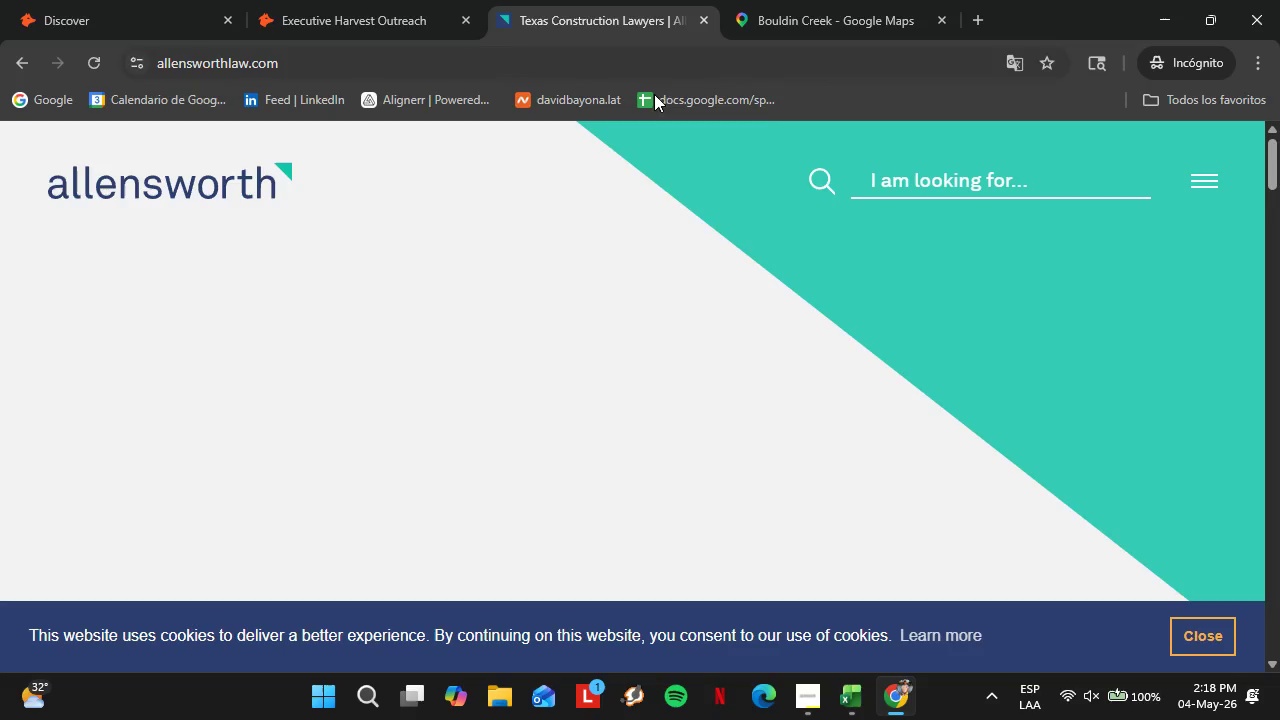 
left_click_drag(start_coordinate=[1274, 171], to_coordinate=[1279, 642])
 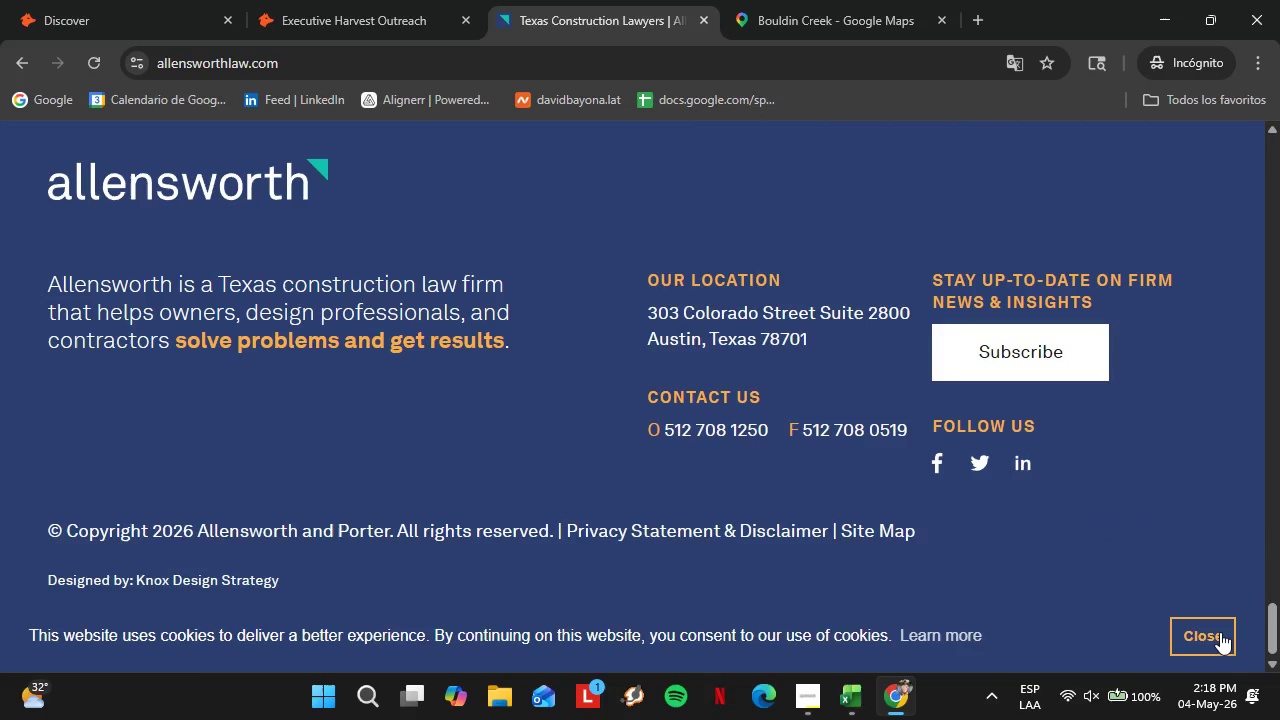 
left_click([1220, 632])
 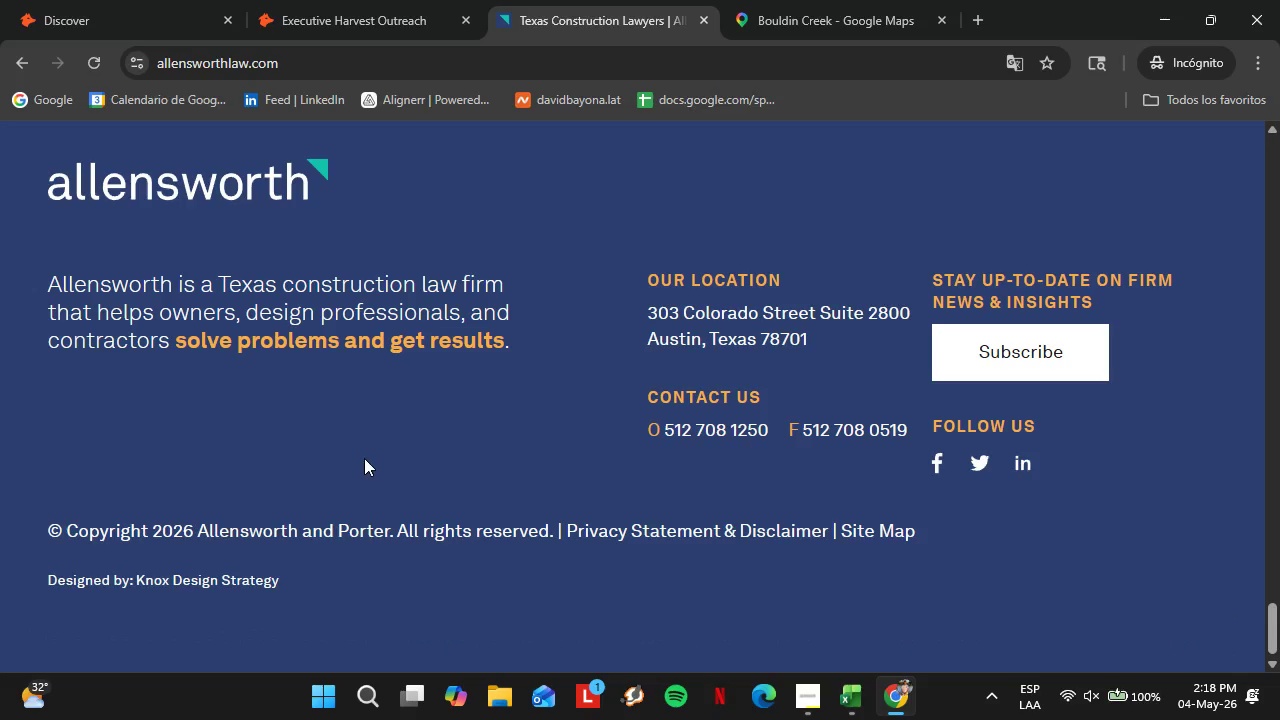 
scroll: coordinate [352, 463], scroll_direction: down, amount: 1.0
 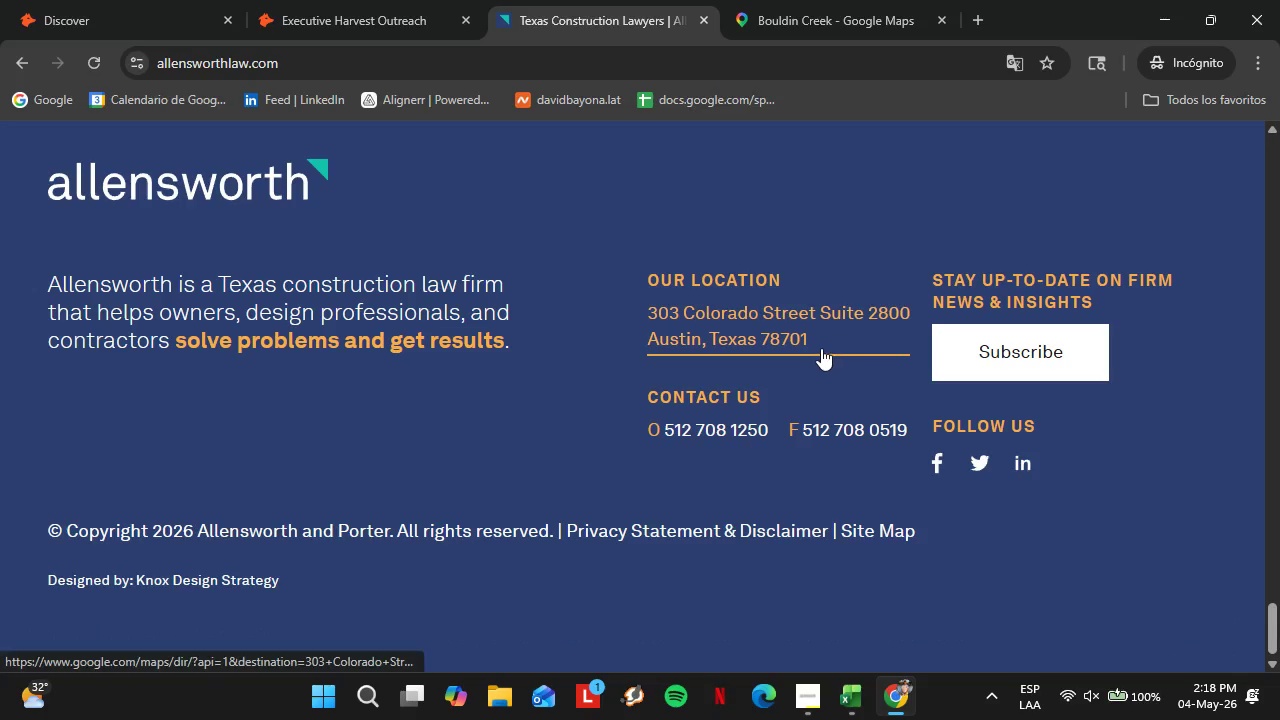 
right_click([800, 324])
 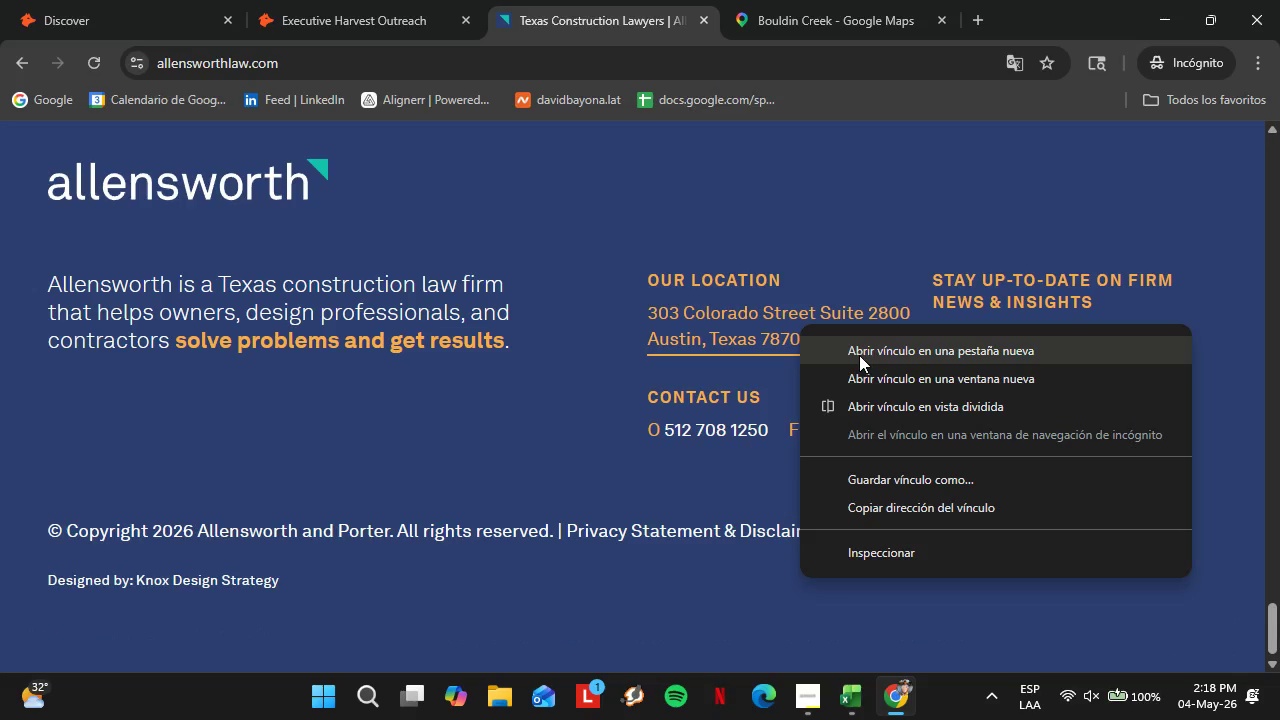 
left_click([858, 355])
 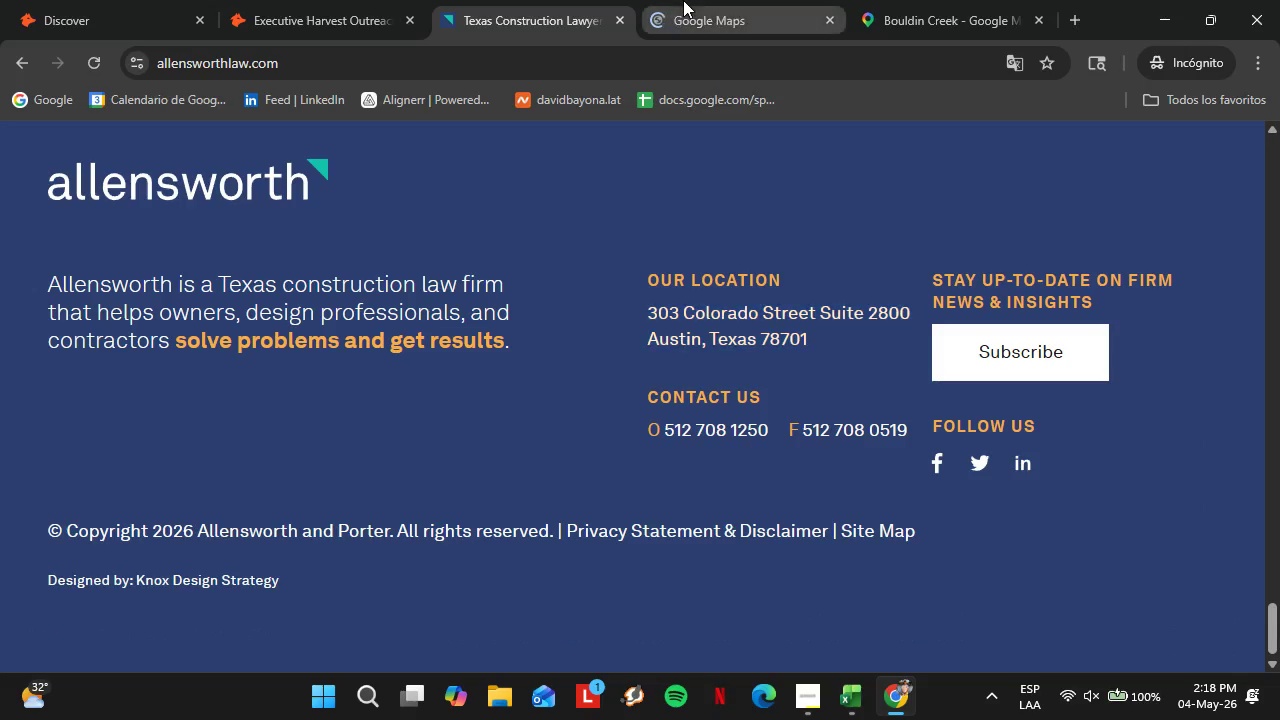 
left_click([684, 0])
 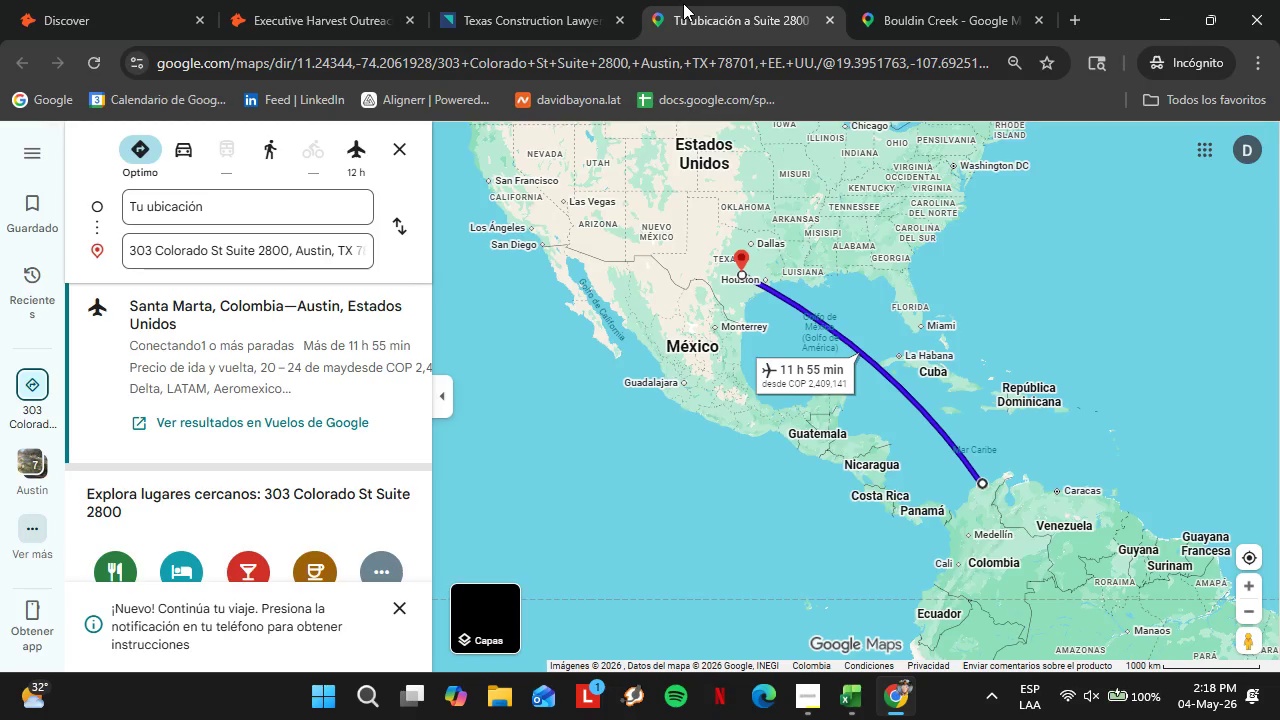 
wait(8.0)
 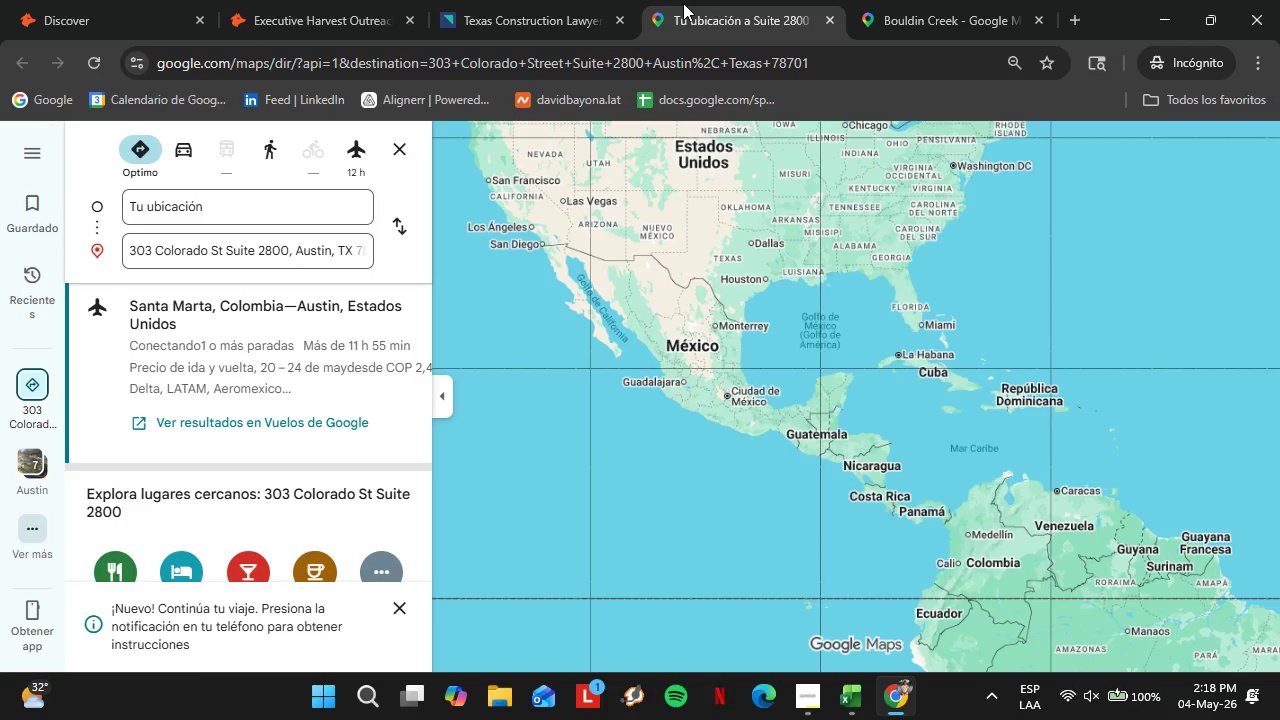 
mouse_move([658, 29])
 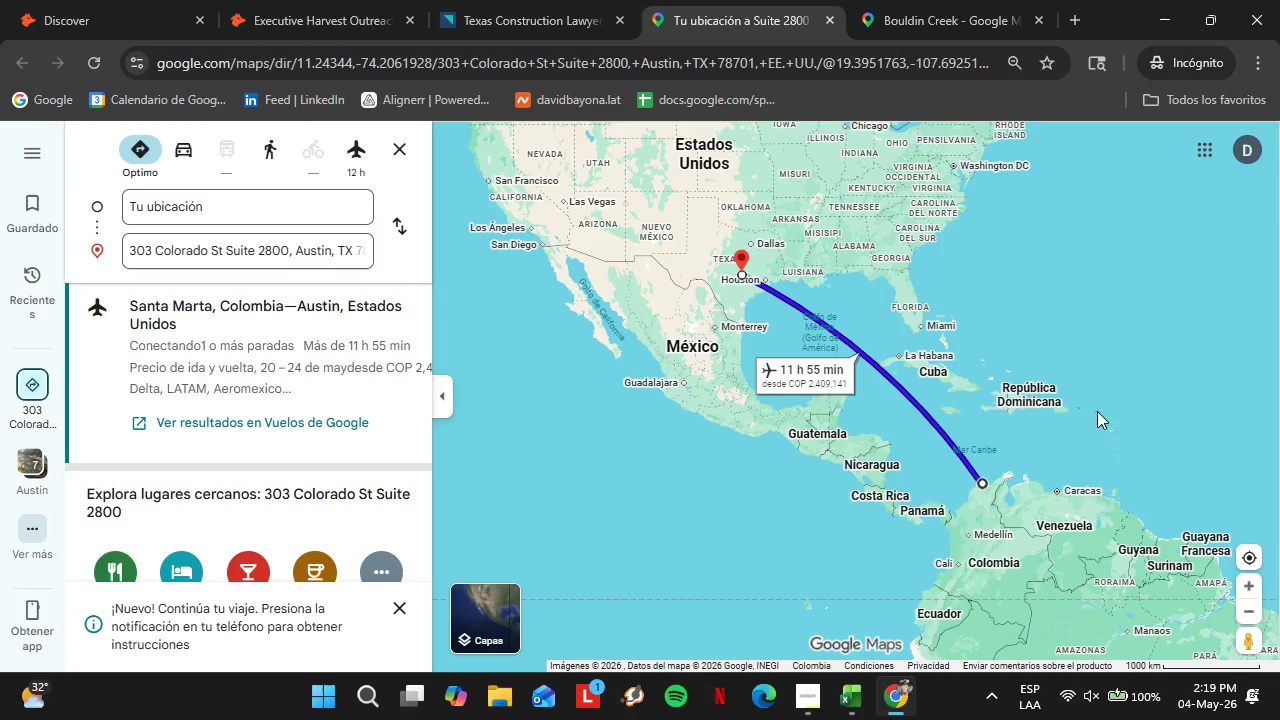 
double_click([1249, 590])
 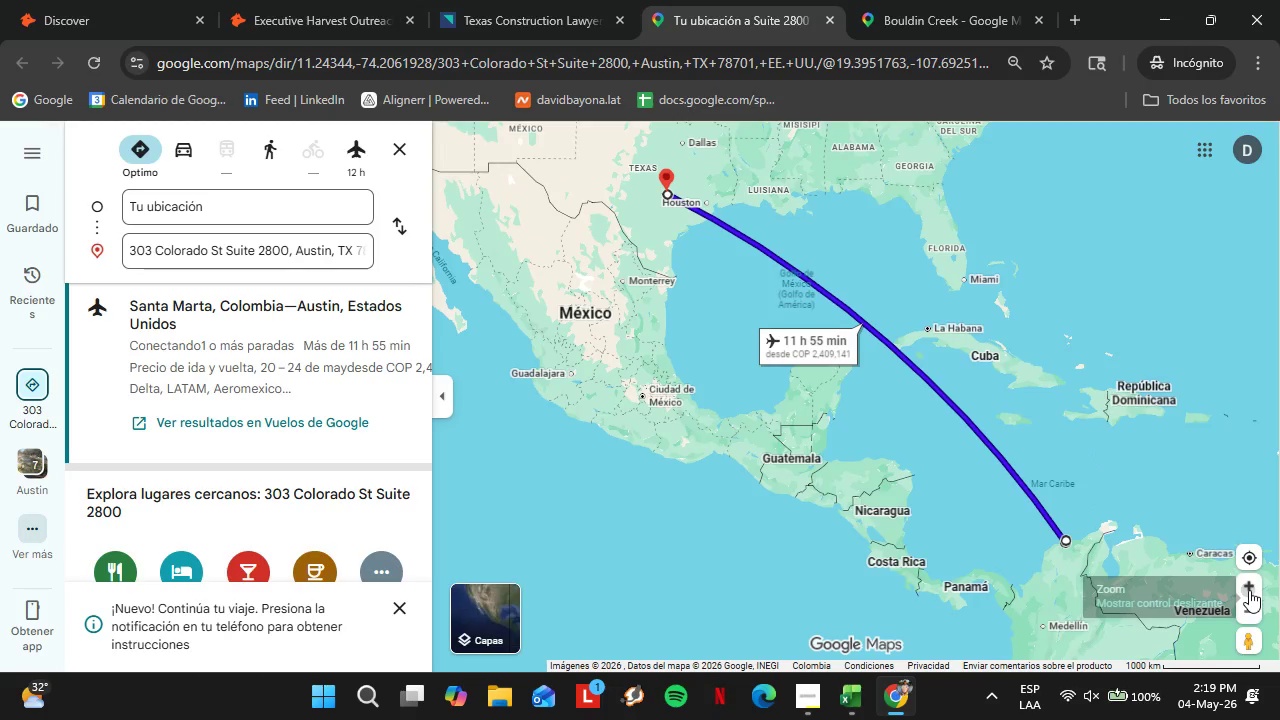 
triple_click([1249, 590])
 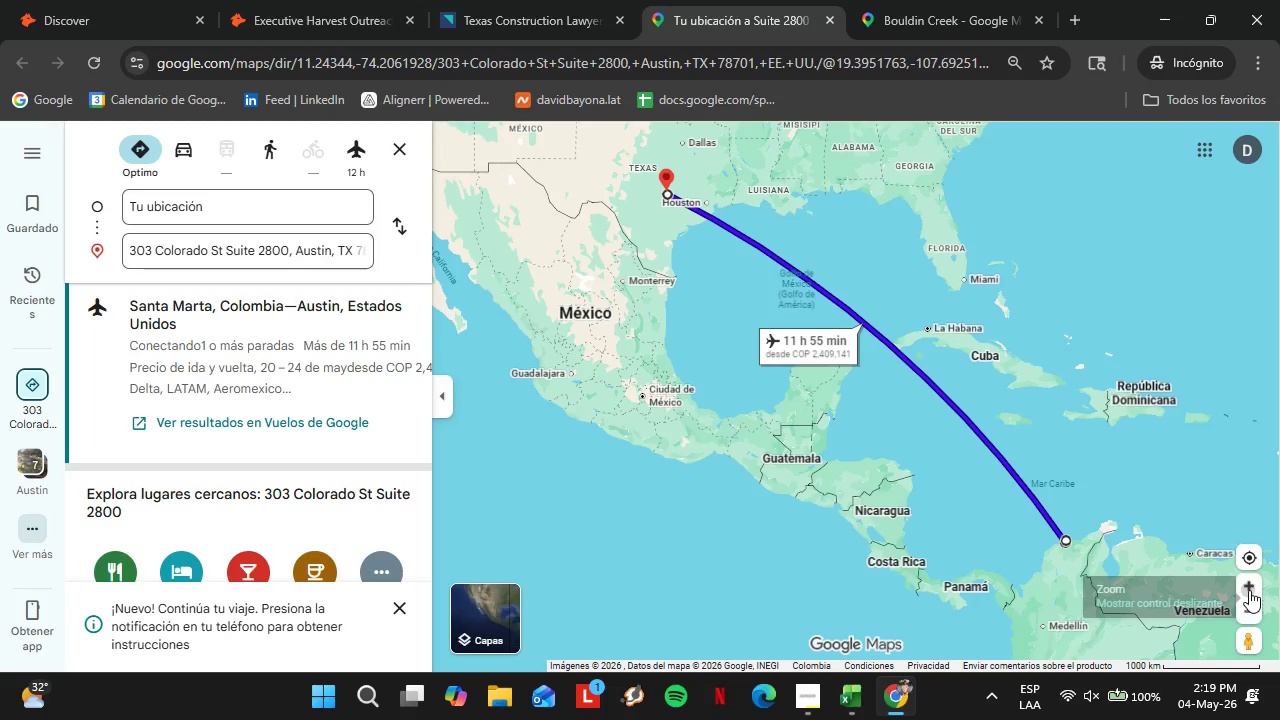 
left_click_drag(start_coordinate=[643, 180], to_coordinate=[1250, 609])
 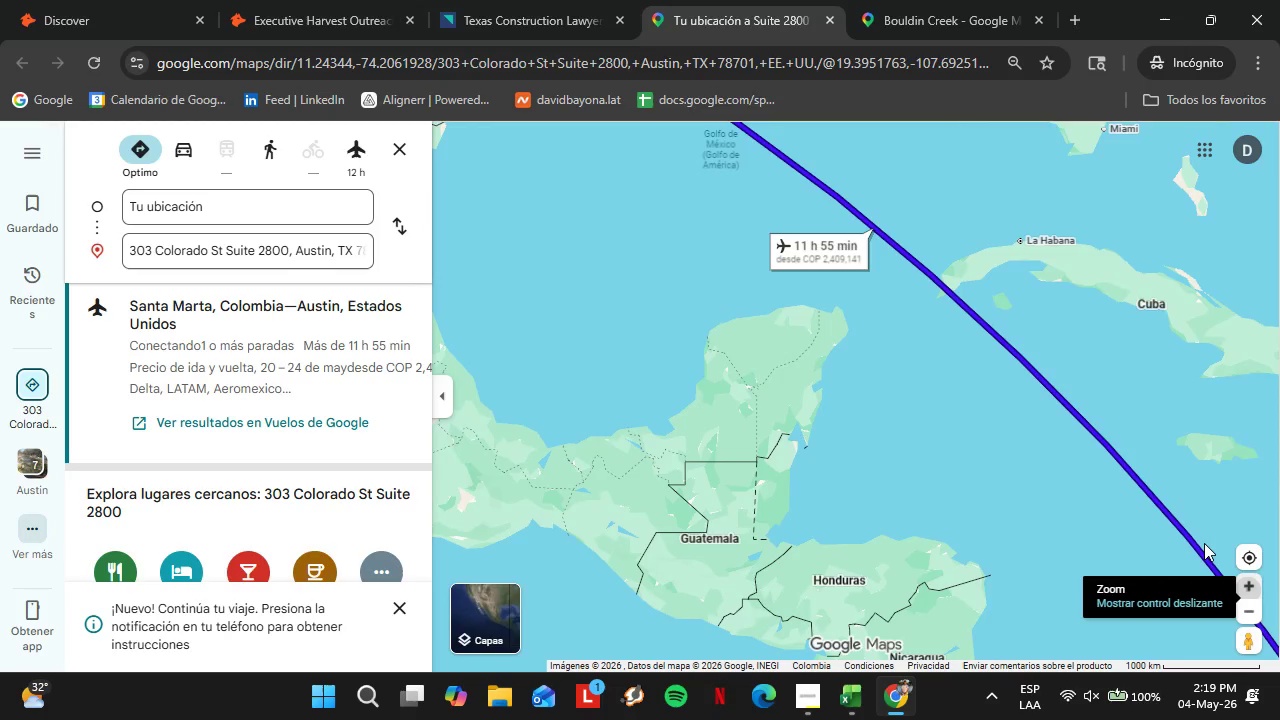 
left_click_drag(start_coordinate=[767, 222], to_coordinate=[950, 553])
 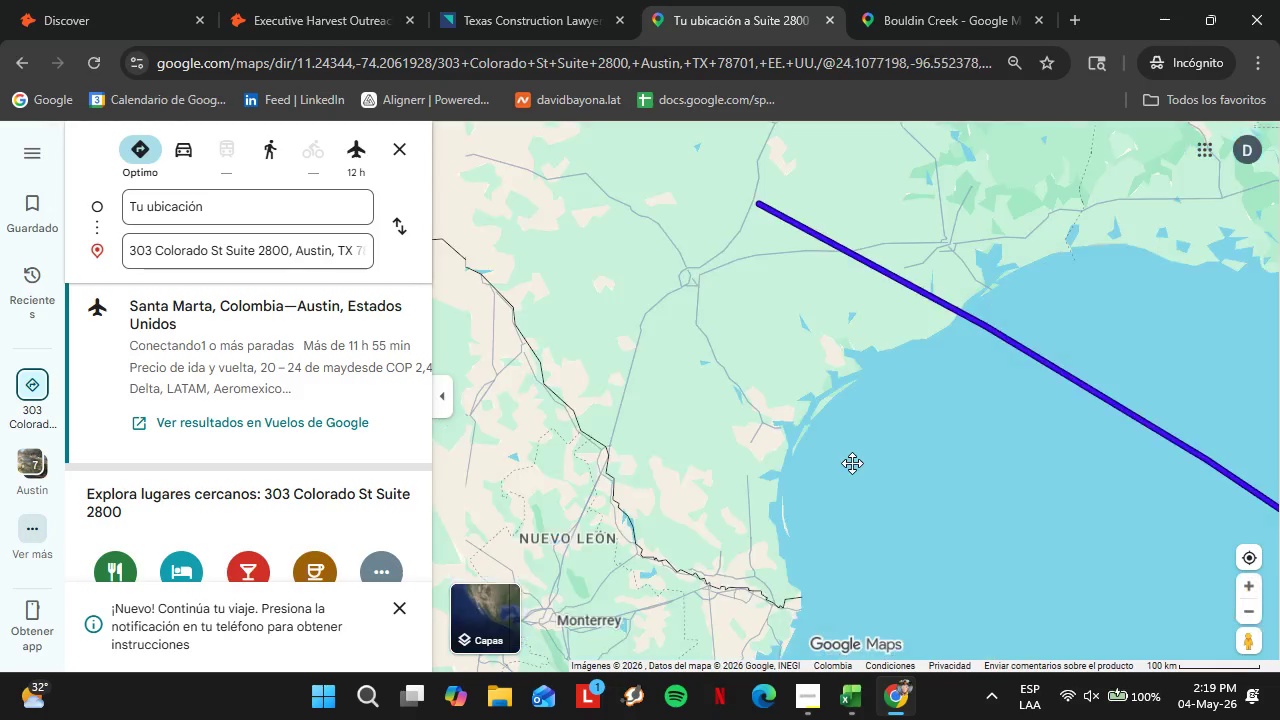 
left_click_drag(start_coordinate=[775, 300], to_coordinate=[936, 567])
 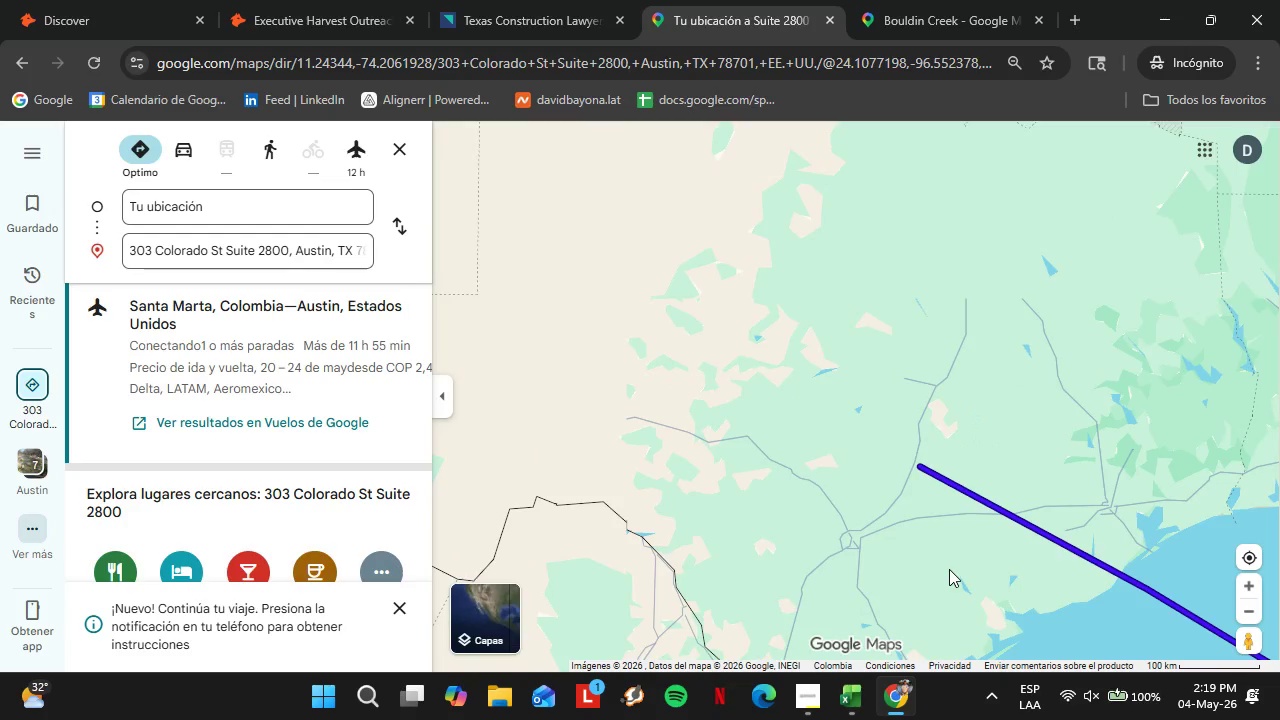 
left_click_drag(start_coordinate=[947, 505], to_coordinate=[911, 518])
 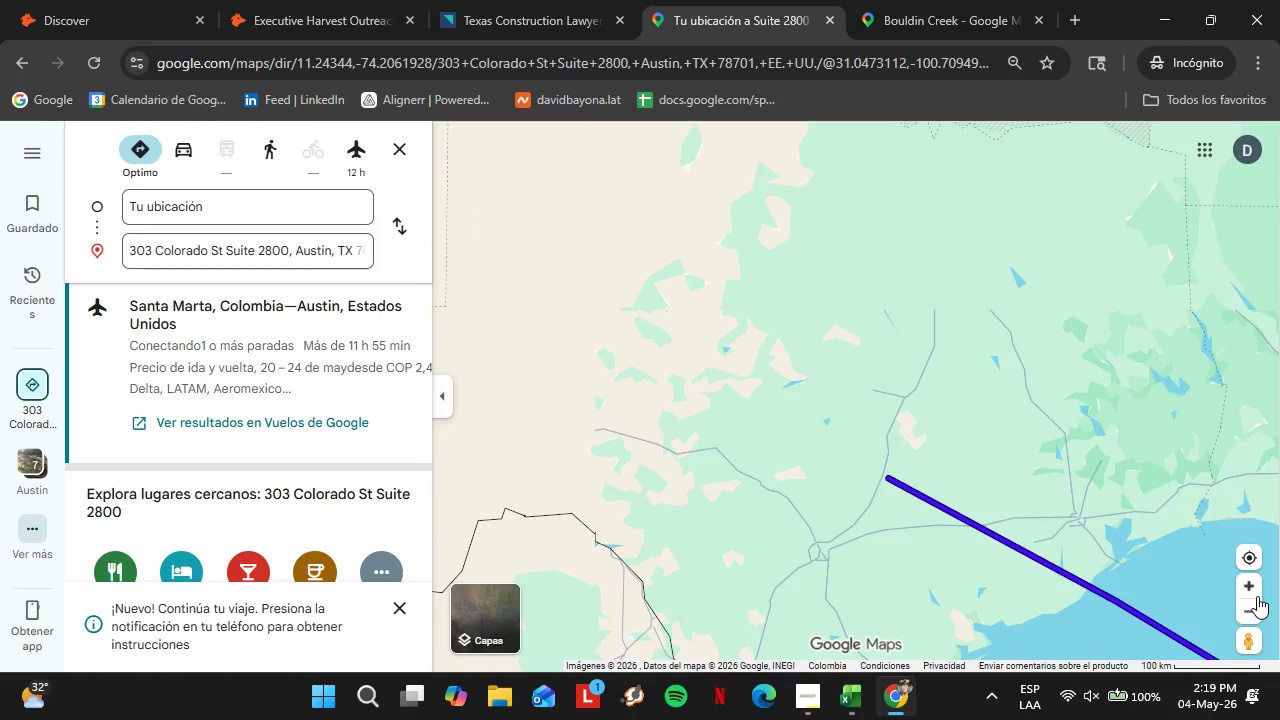 
left_click([1257, 596])
 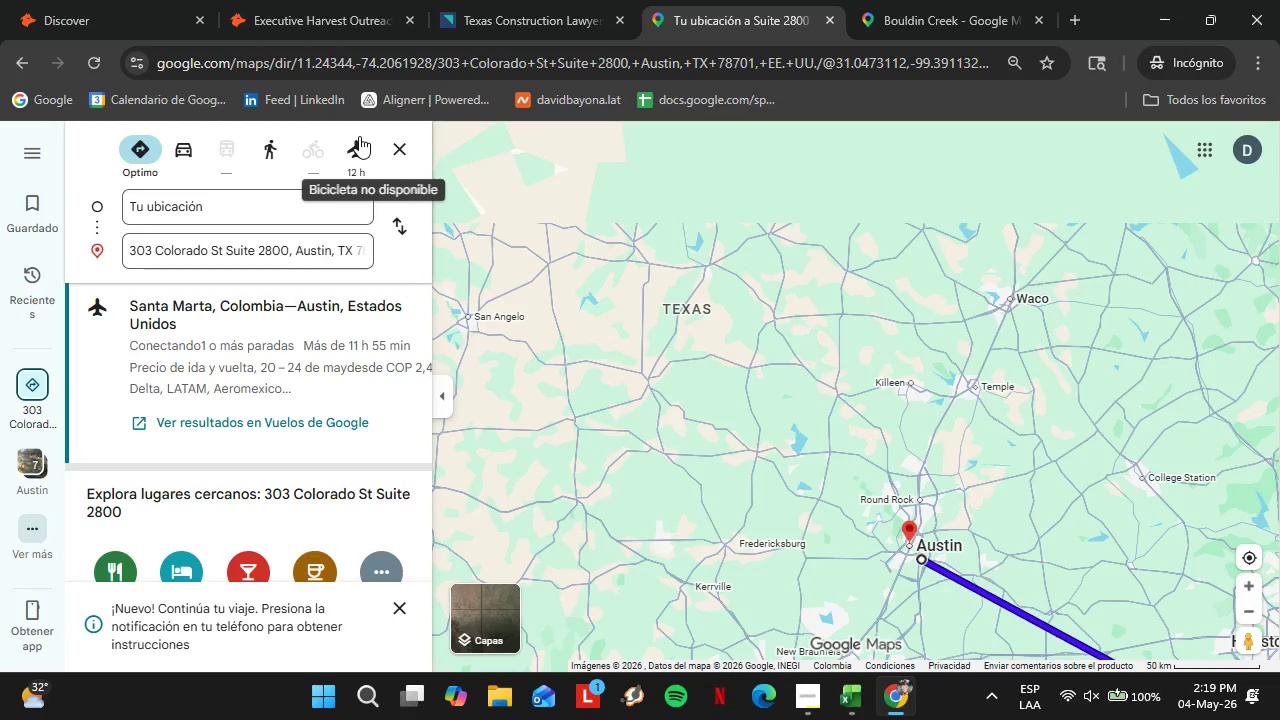 
left_click([389, 137])
 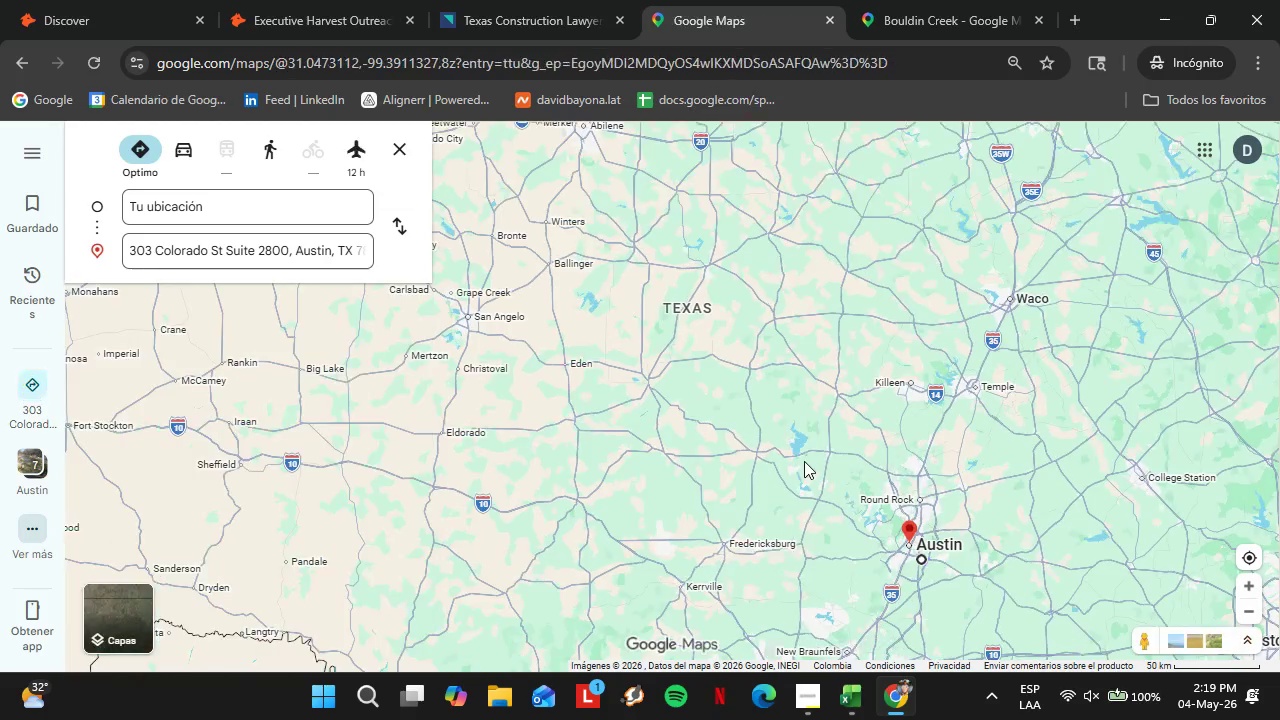 
left_click_drag(start_coordinate=[849, 516], to_coordinate=[773, 388])
 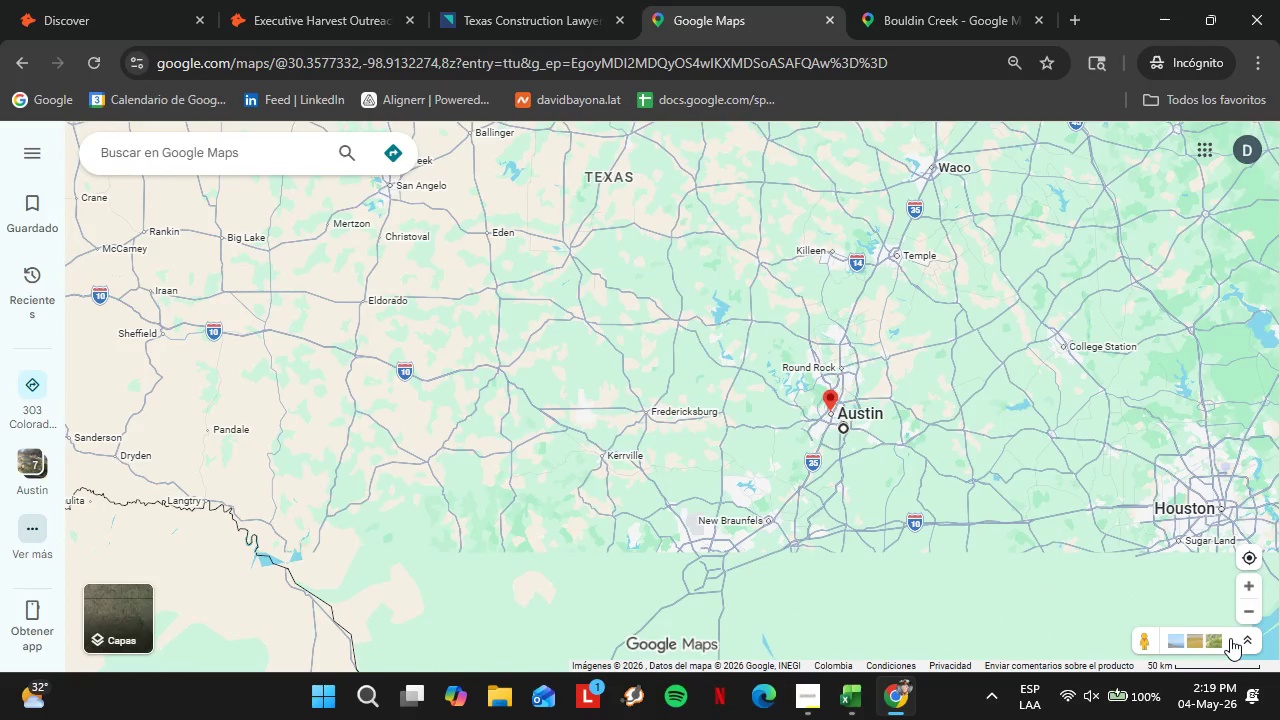 
left_click([1254, 595])
 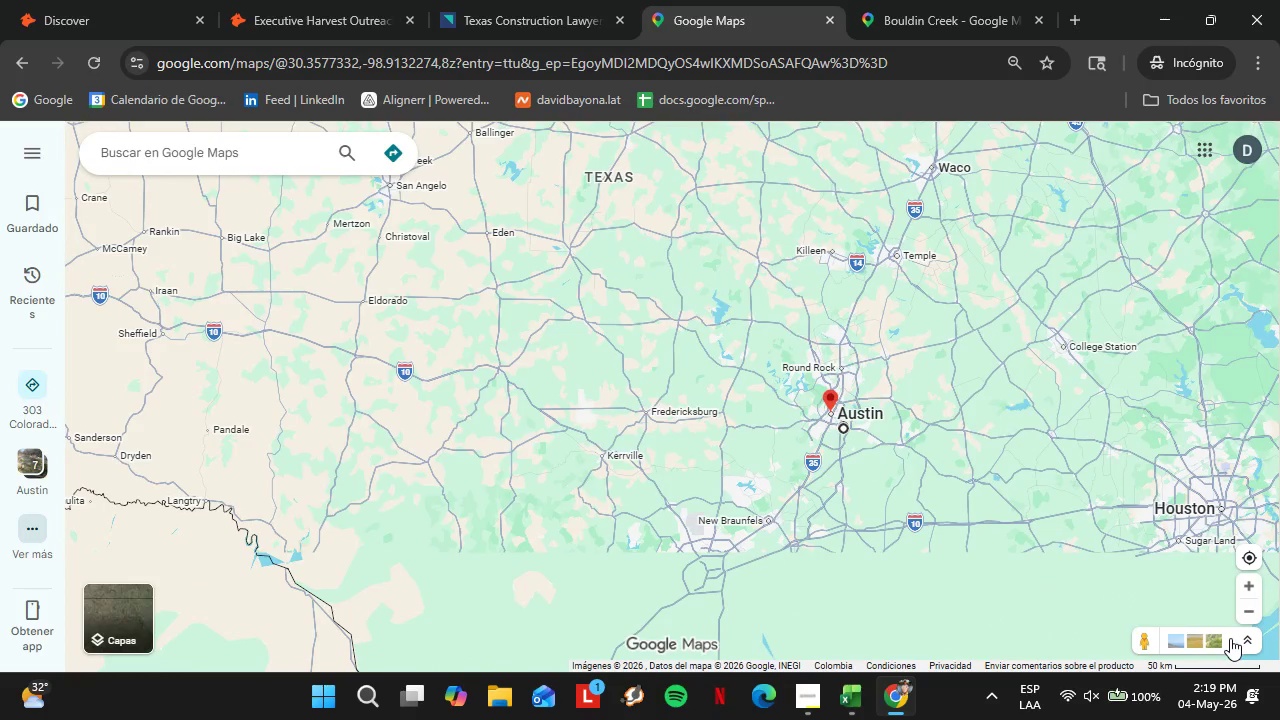 
left_click_drag(start_coordinate=[984, 468], to_coordinate=[880, 445])
 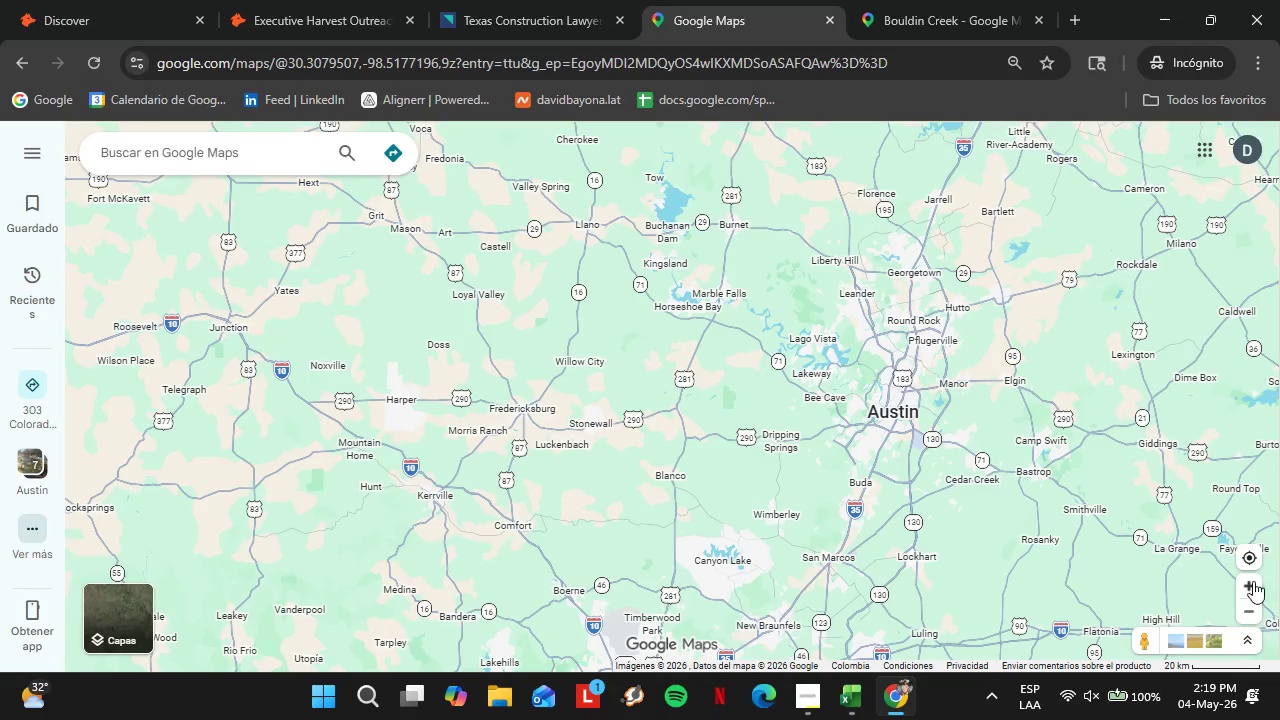 
double_click([1253, 581])
 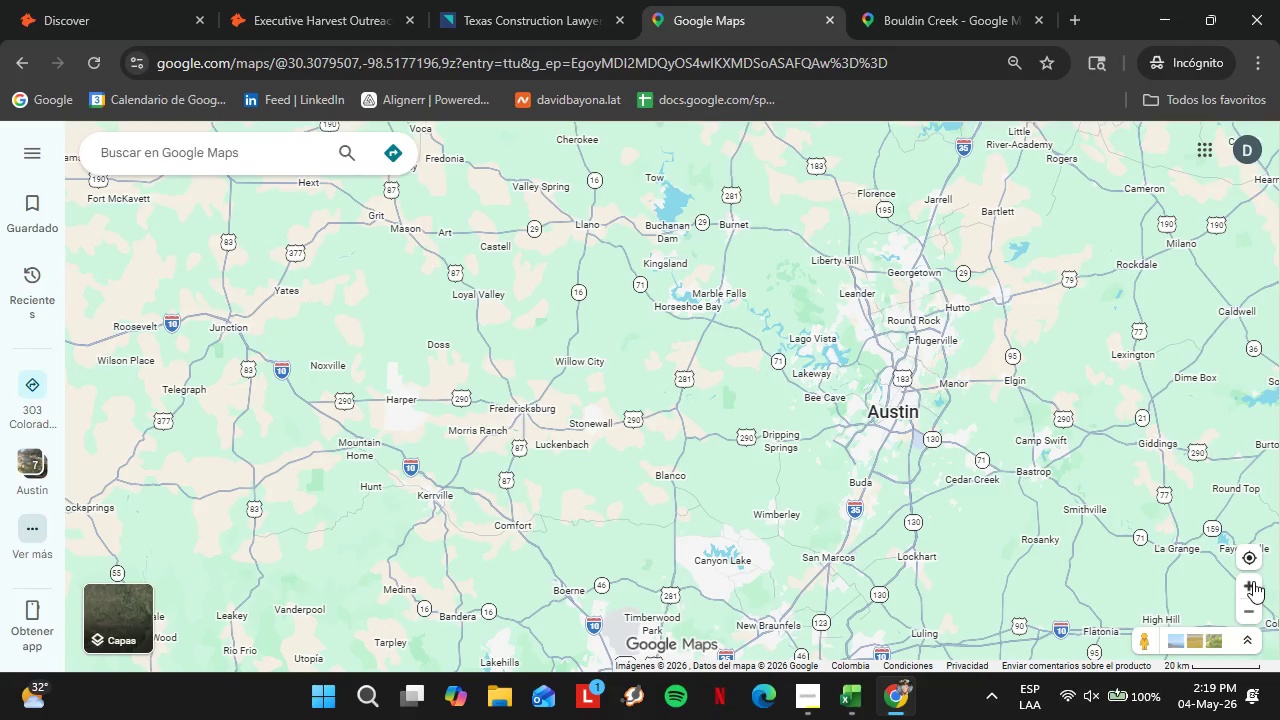 
left_click_drag(start_coordinate=[891, 421], to_coordinate=[409, 343])
 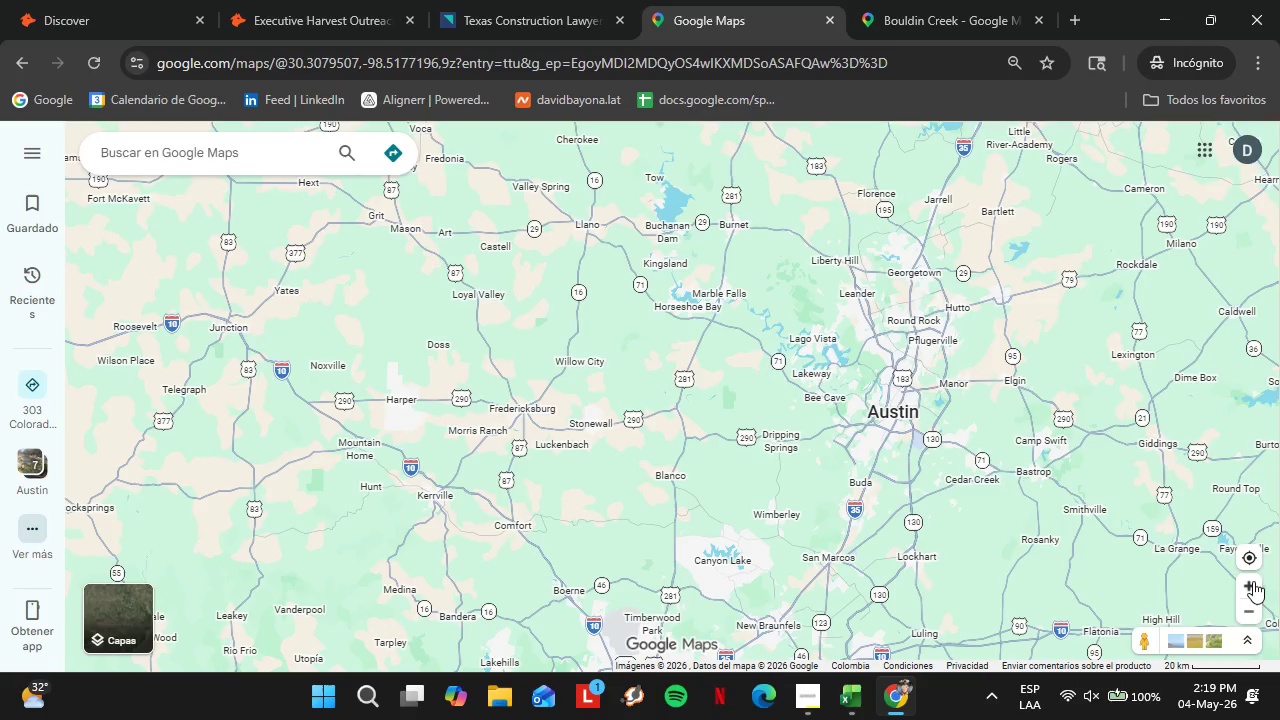 
left_click_drag(start_coordinate=[1066, 433], to_coordinate=[1004, 529])
 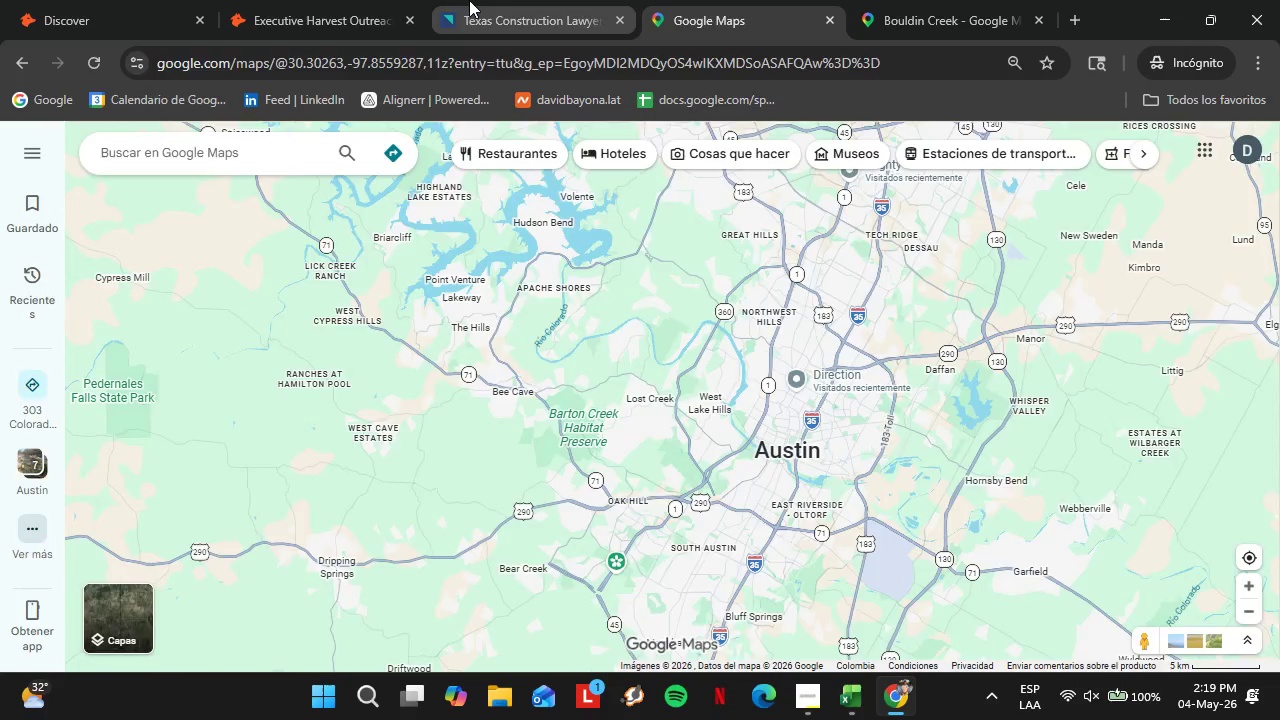 
left_click([470, 0])
 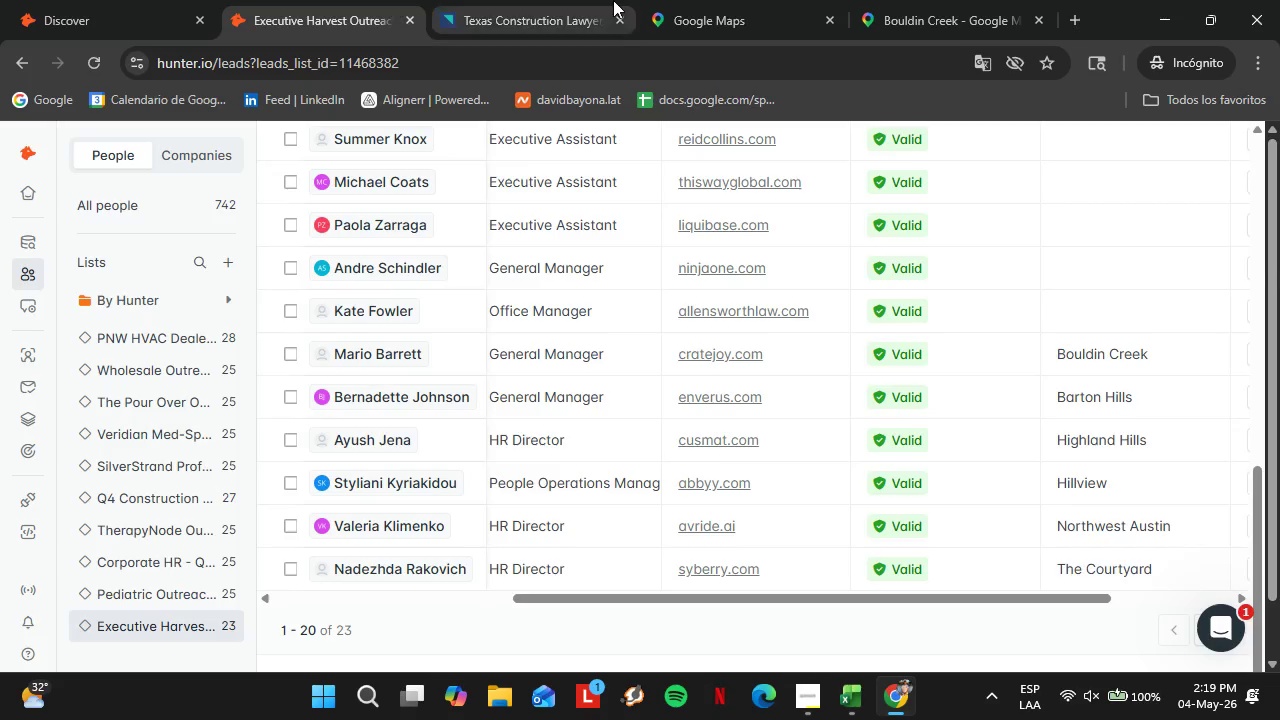 
double_click([613, 0])
 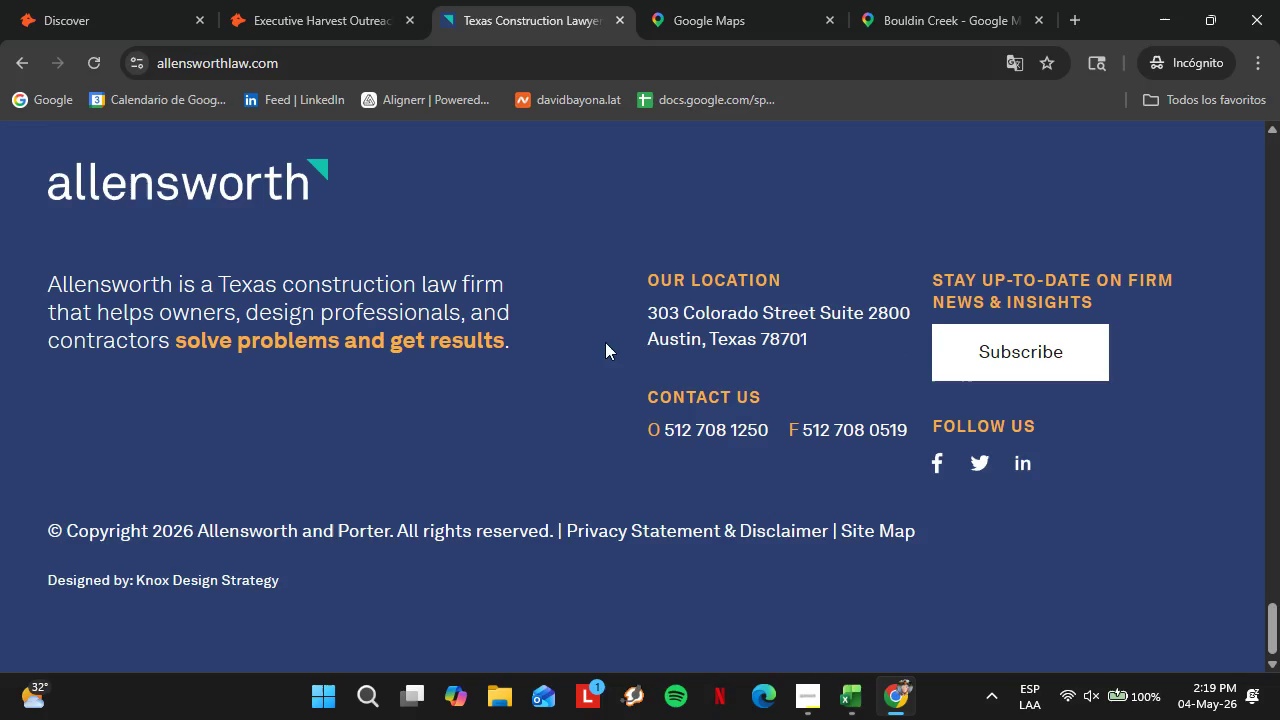 
left_click_drag(start_coordinate=[625, 306], to_coordinate=[816, 342])
 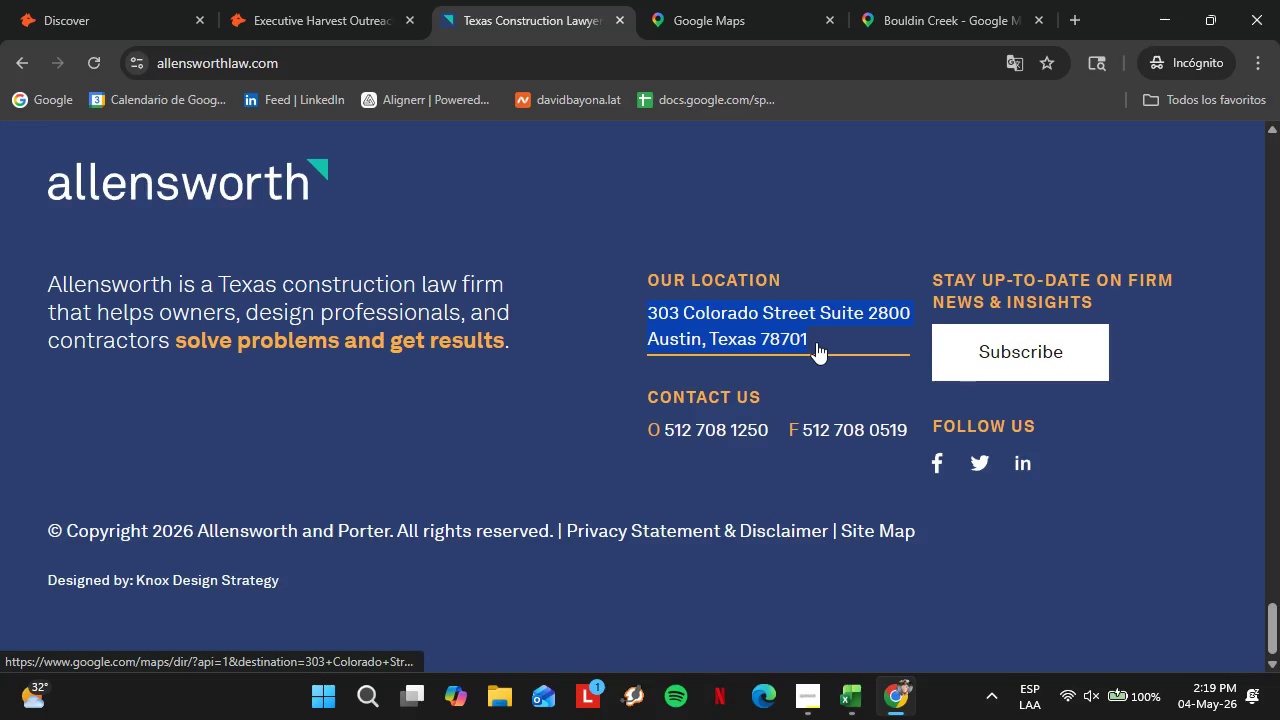 
key(Control+C)
 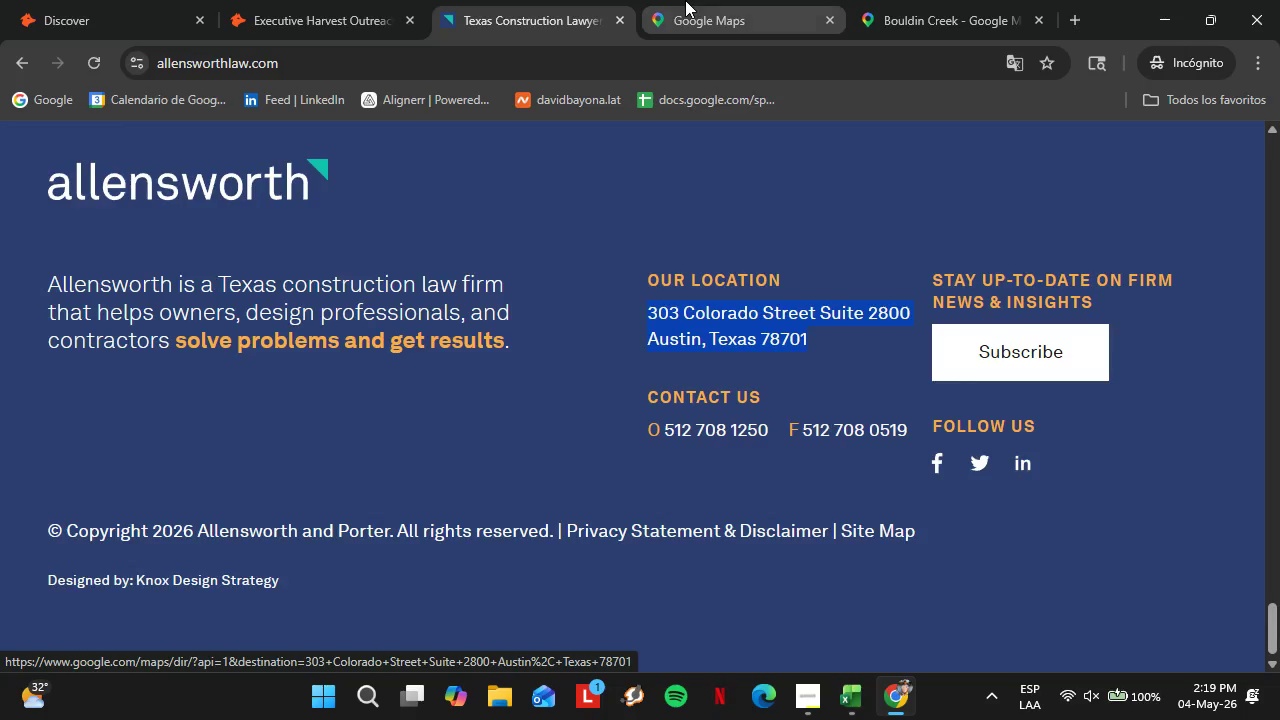 
left_click([685, 0])
 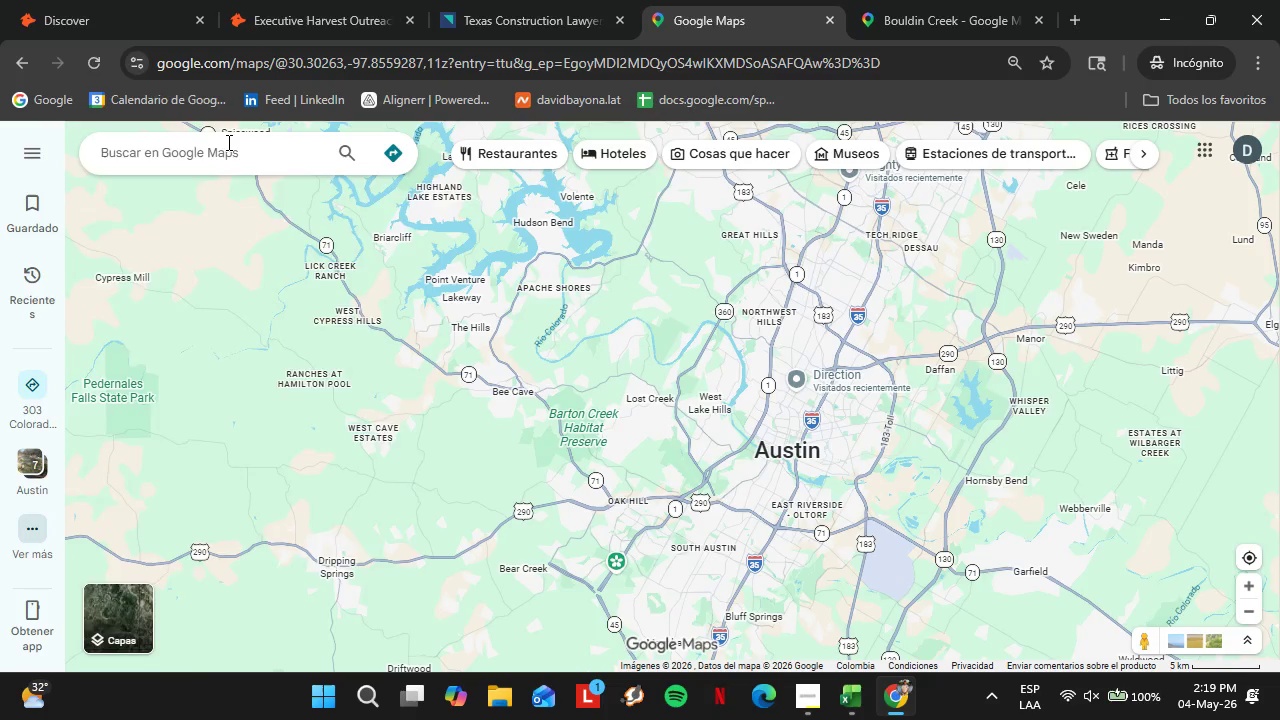 
left_click([227, 142])
 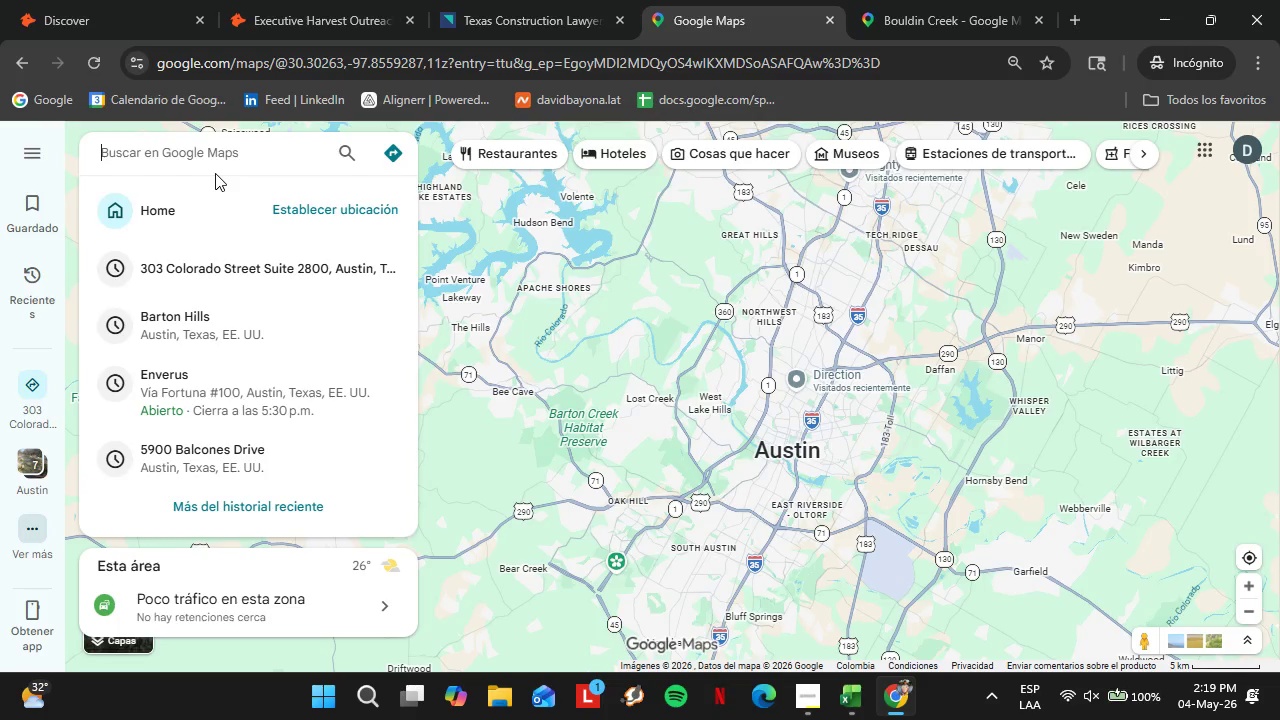 
key(Control+V)
 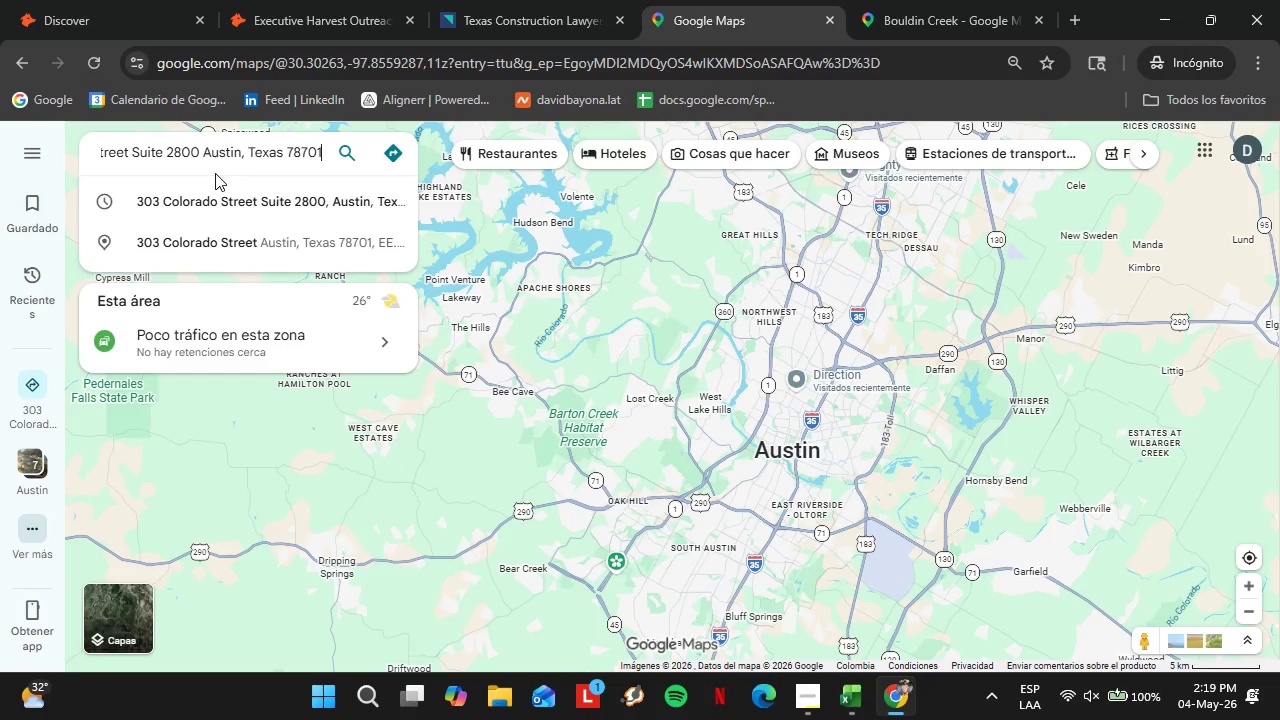 
key(Enter)
 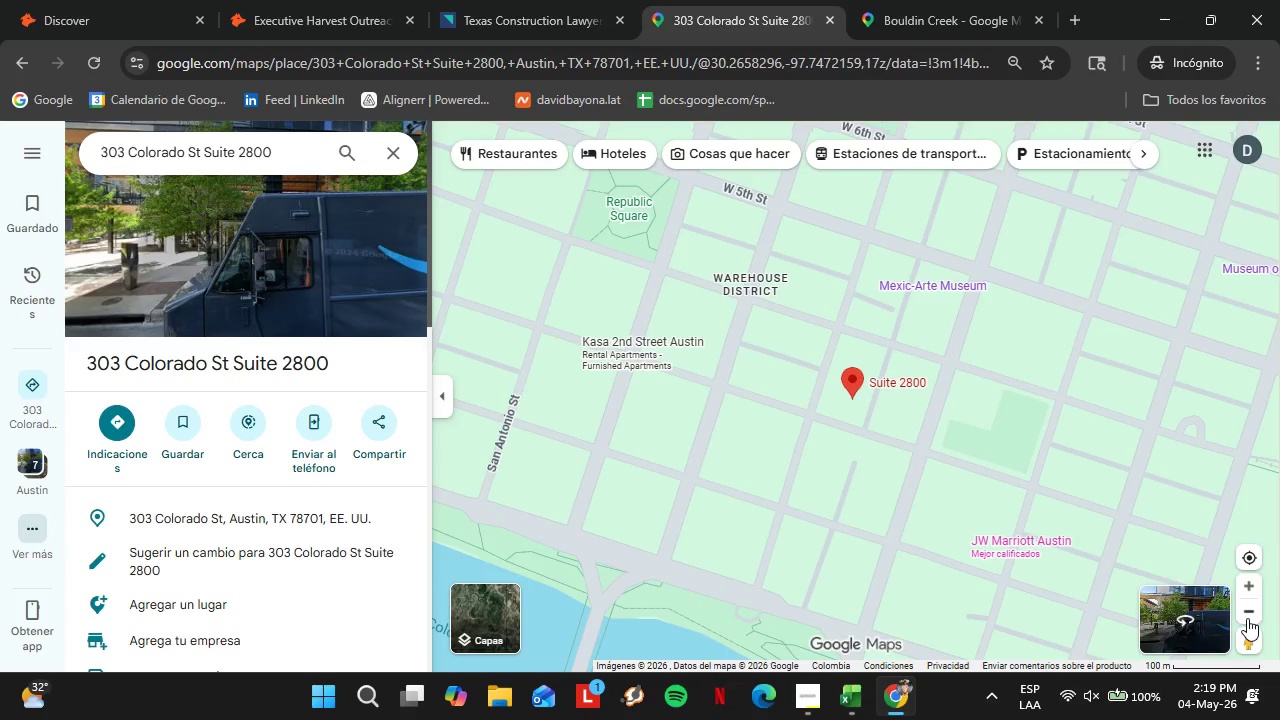 
wait(5.12)
 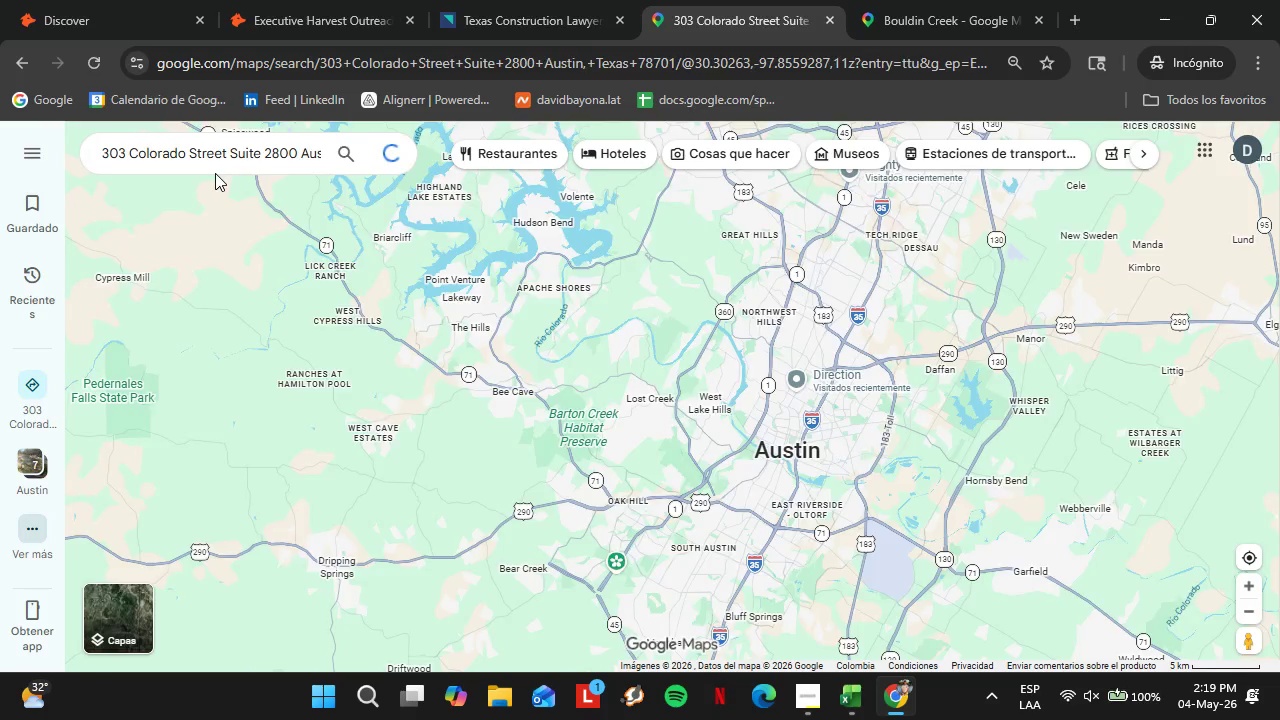 
left_click([1247, 618])
 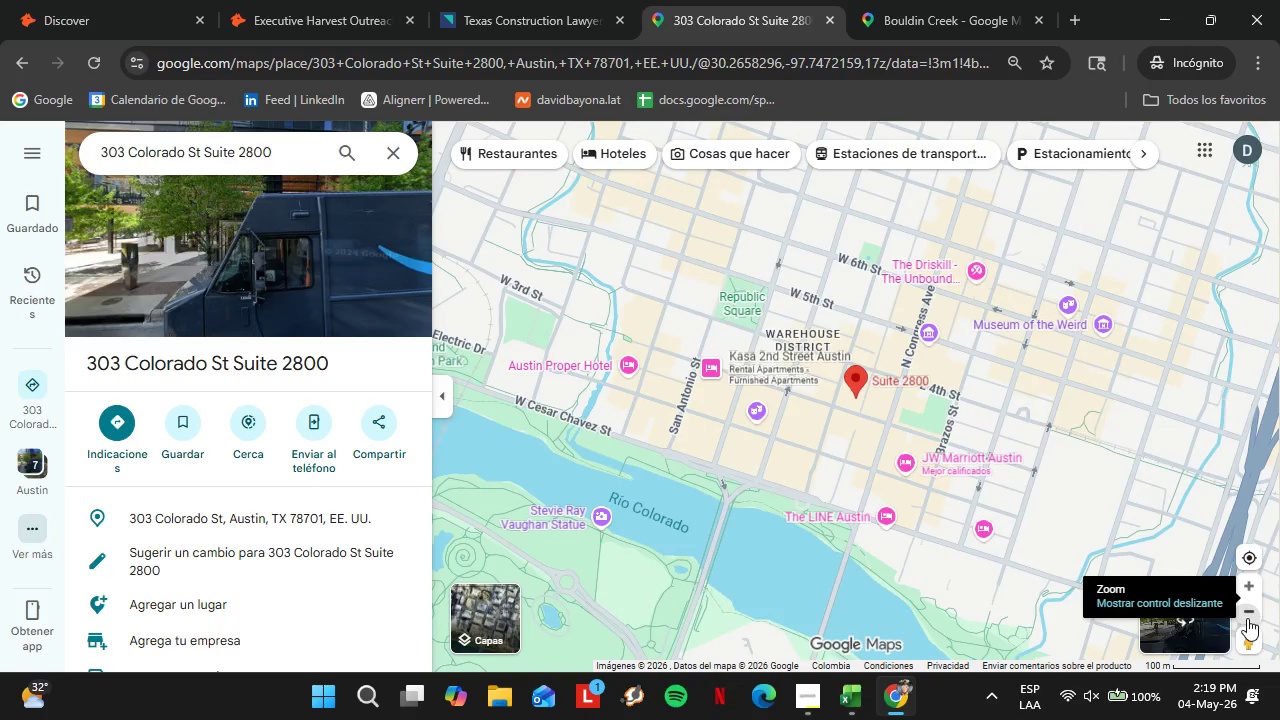 
left_click([1247, 618])
 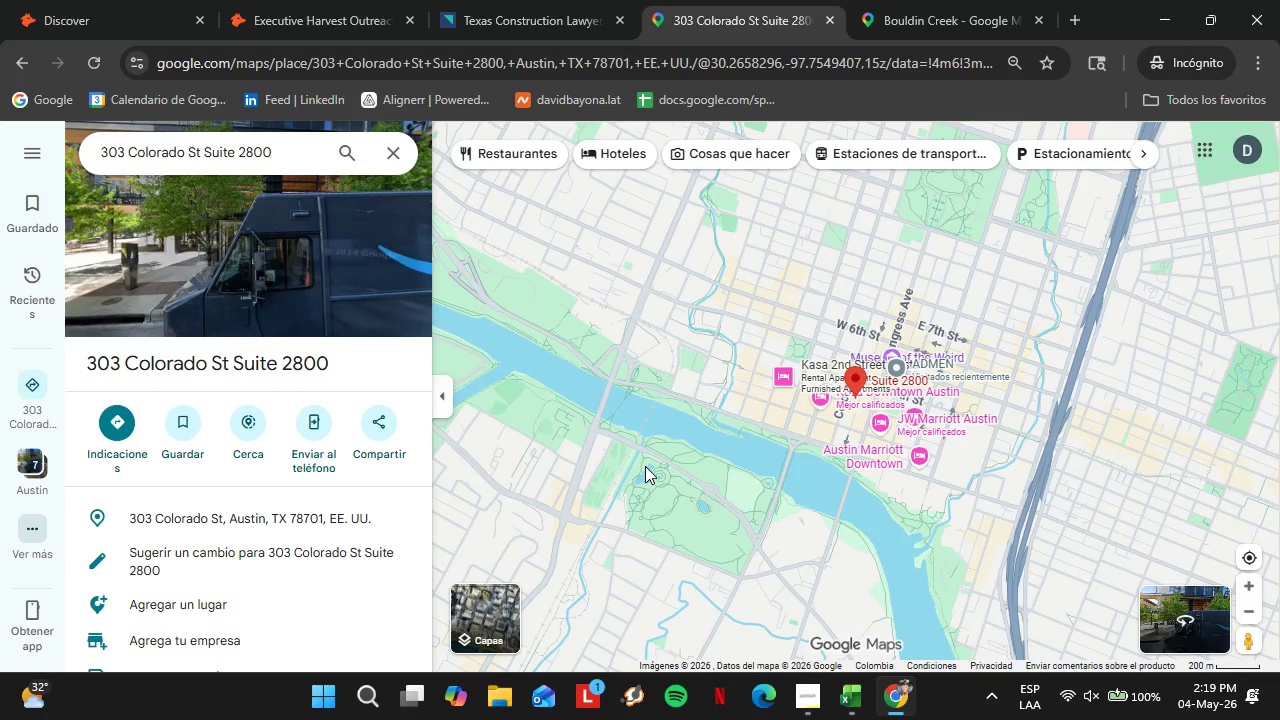 
left_click_drag(start_coordinate=[845, 406], to_coordinate=[786, 450])
 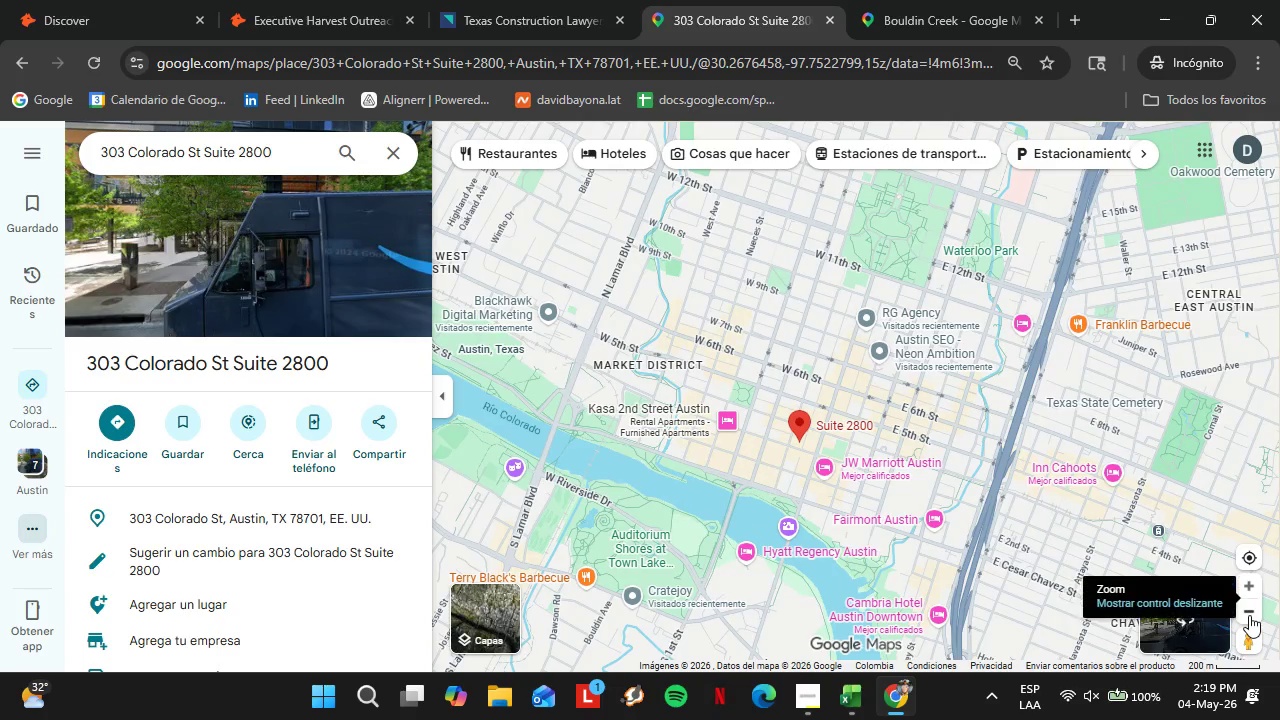 
left_click([678, 367])
 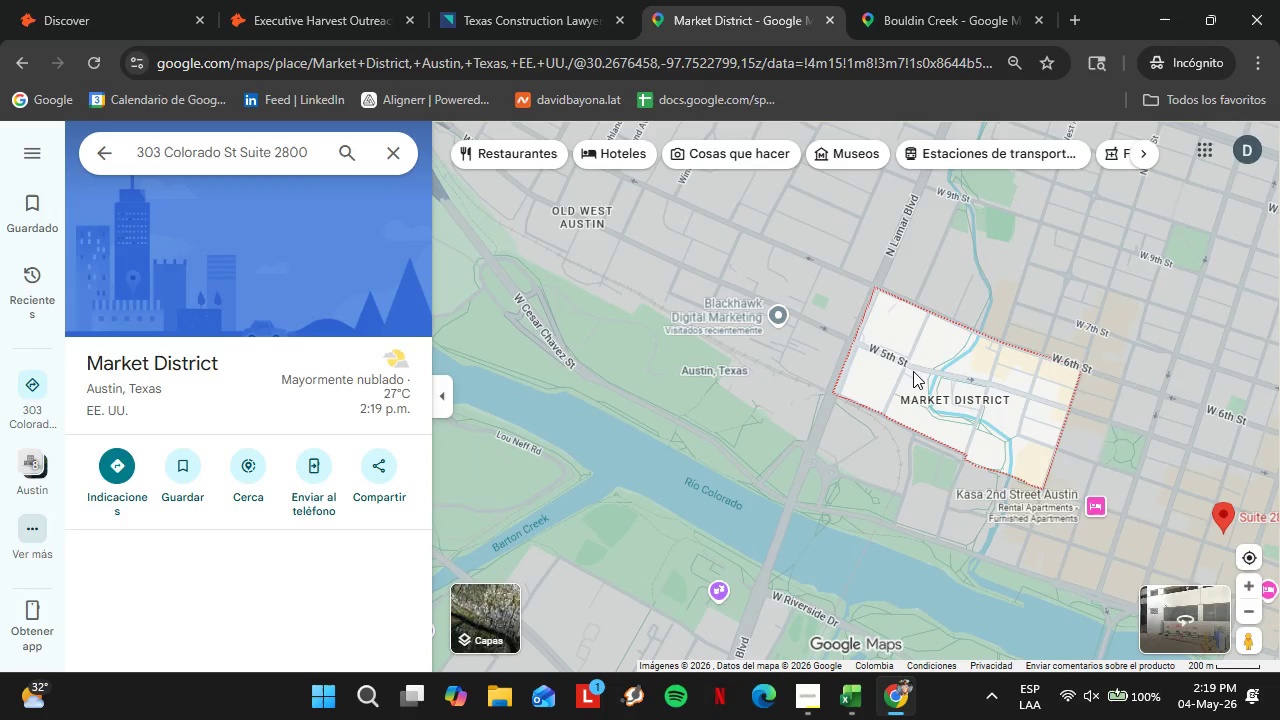 
left_click_drag(start_coordinate=[1101, 416], to_coordinate=[623, 374])
 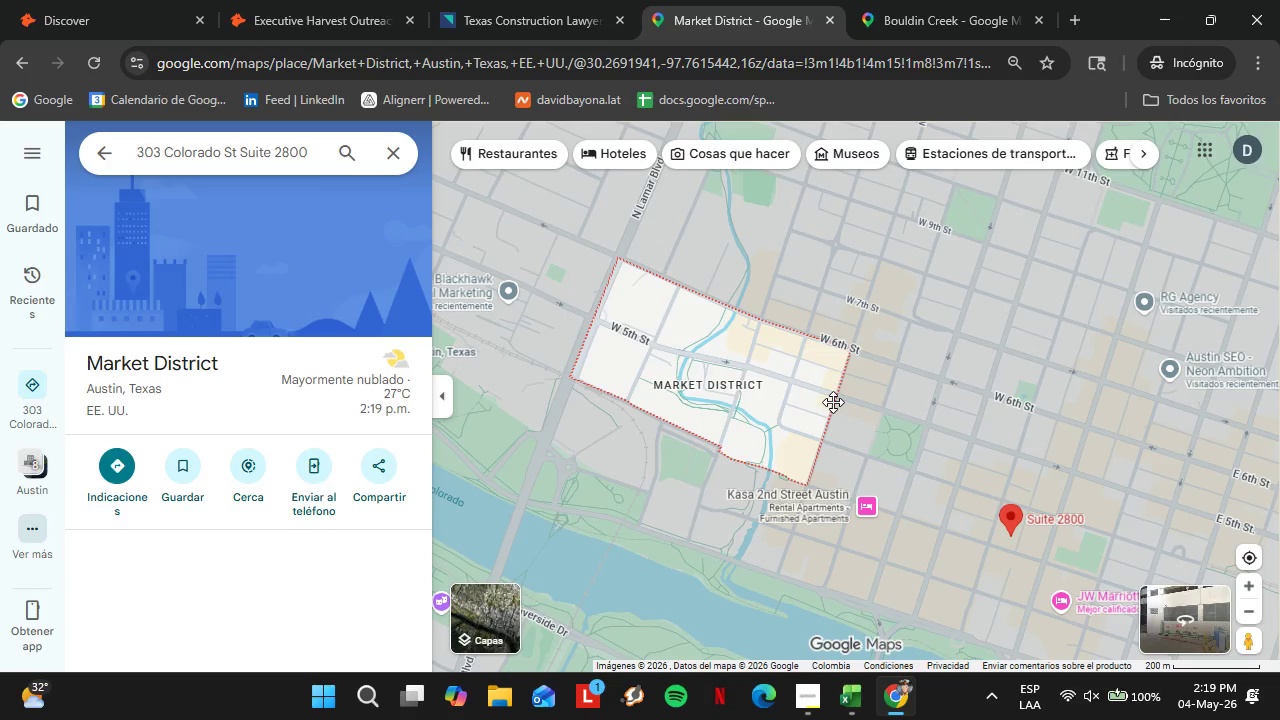 
left_click_drag(start_coordinate=[960, 503], to_coordinate=[867, 407])
 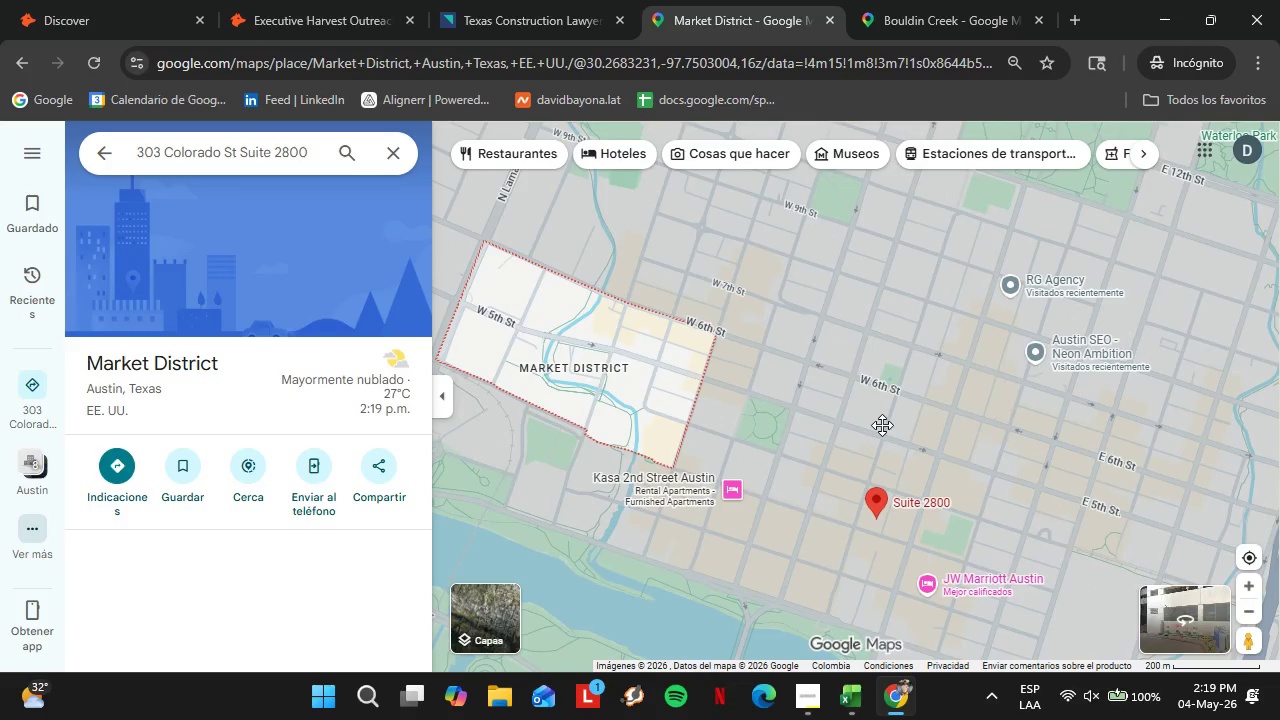 
left_click([747, 364])
 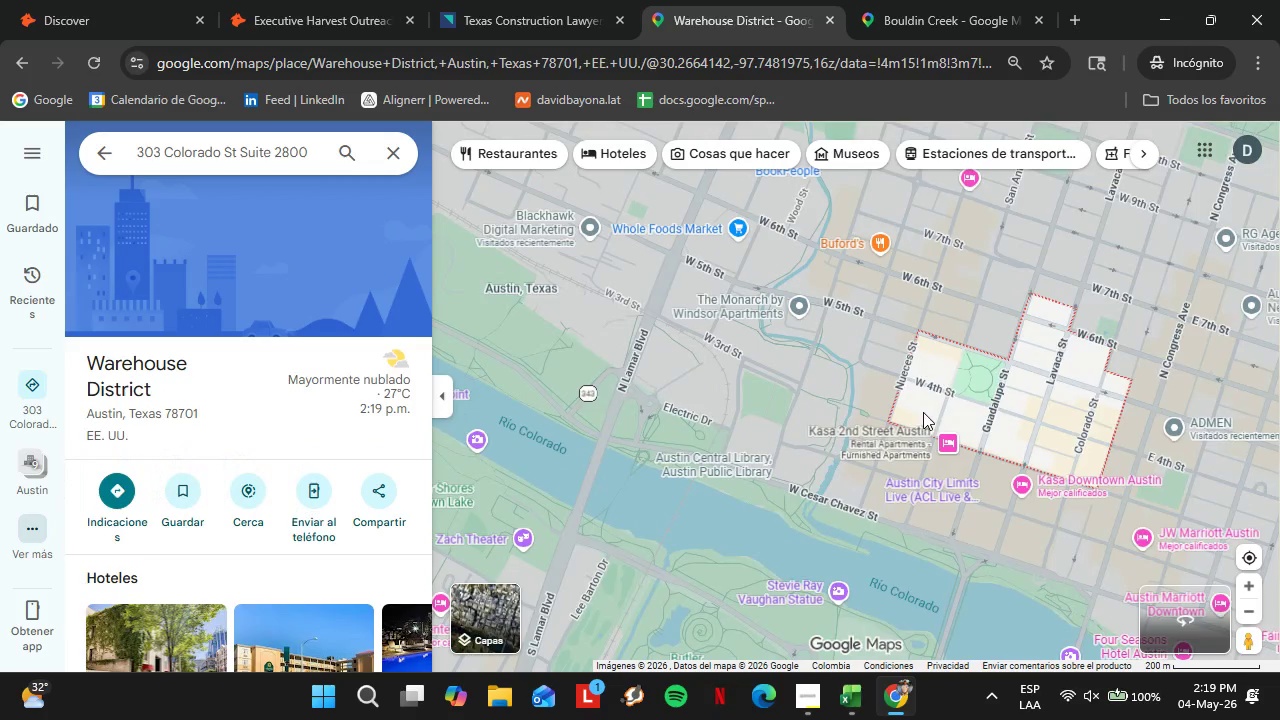 
left_click_drag(start_coordinate=[1072, 415], to_coordinate=[816, 375])
 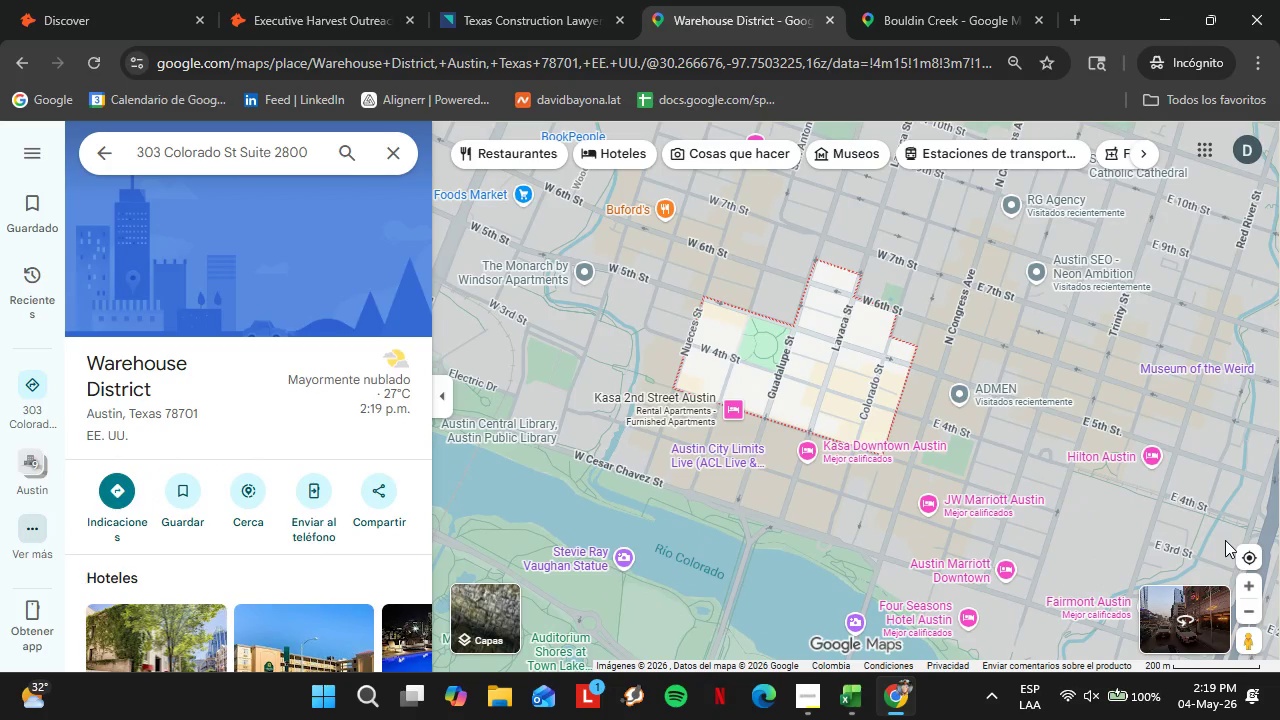 
left_click([1253, 617])
 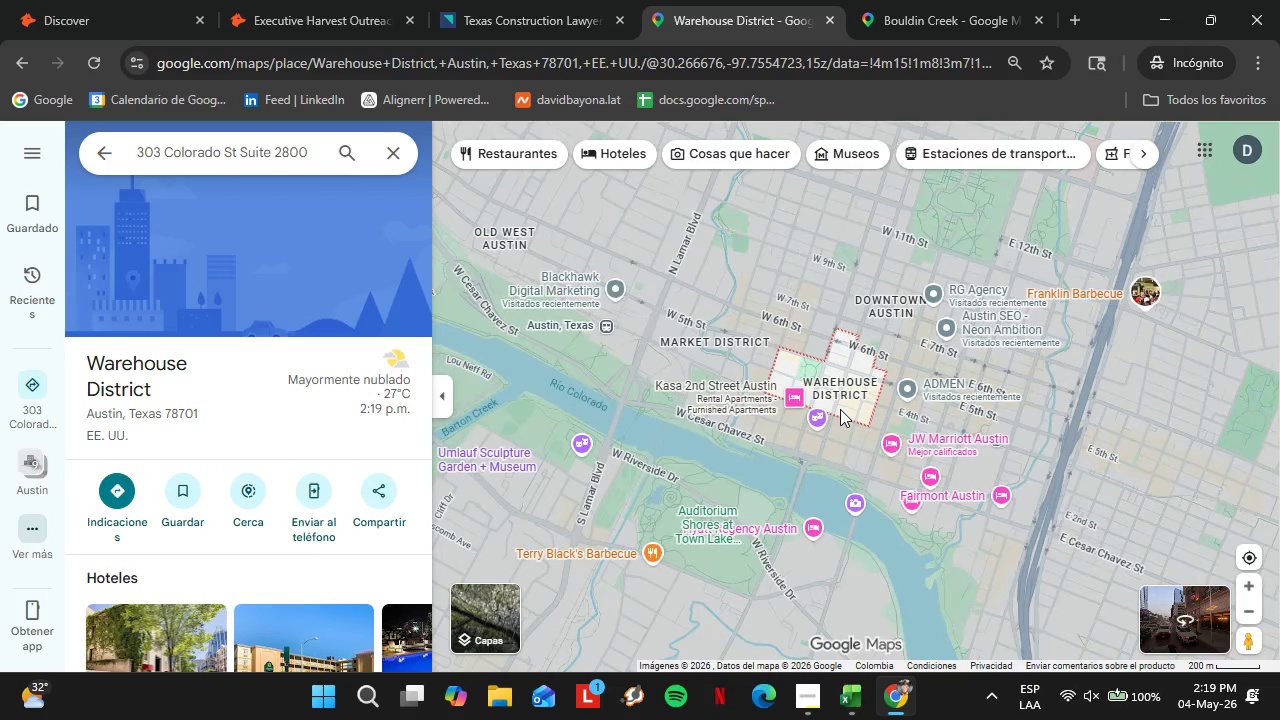 
left_click_drag(start_coordinate=[965, 408], to_coordinate=[891, 411])
 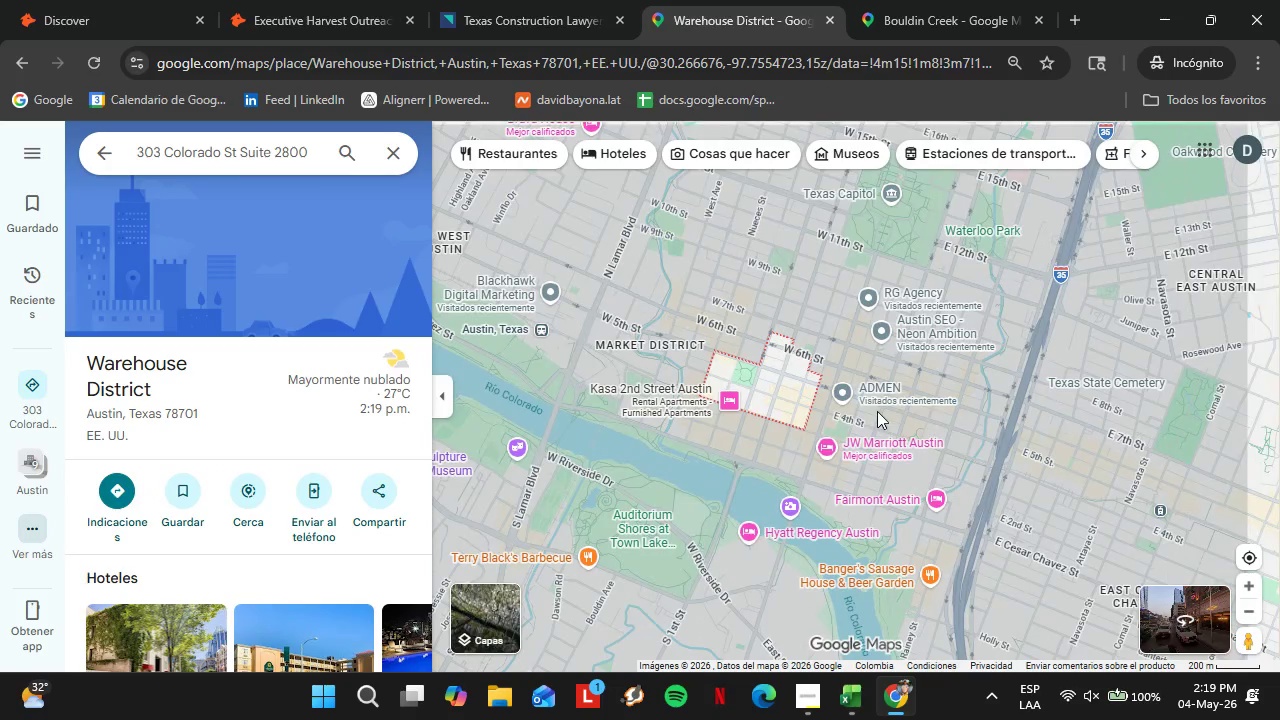 
left_click([391, 156])
 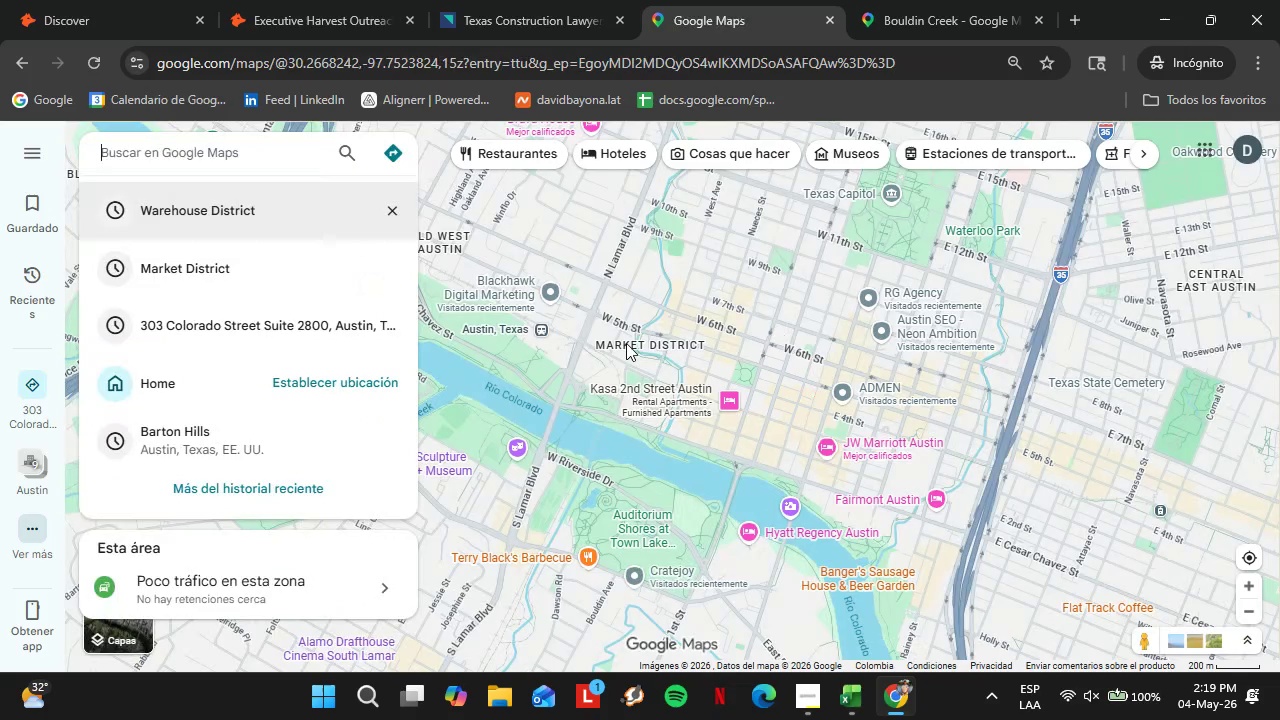 
left_click([217, 156])
 